 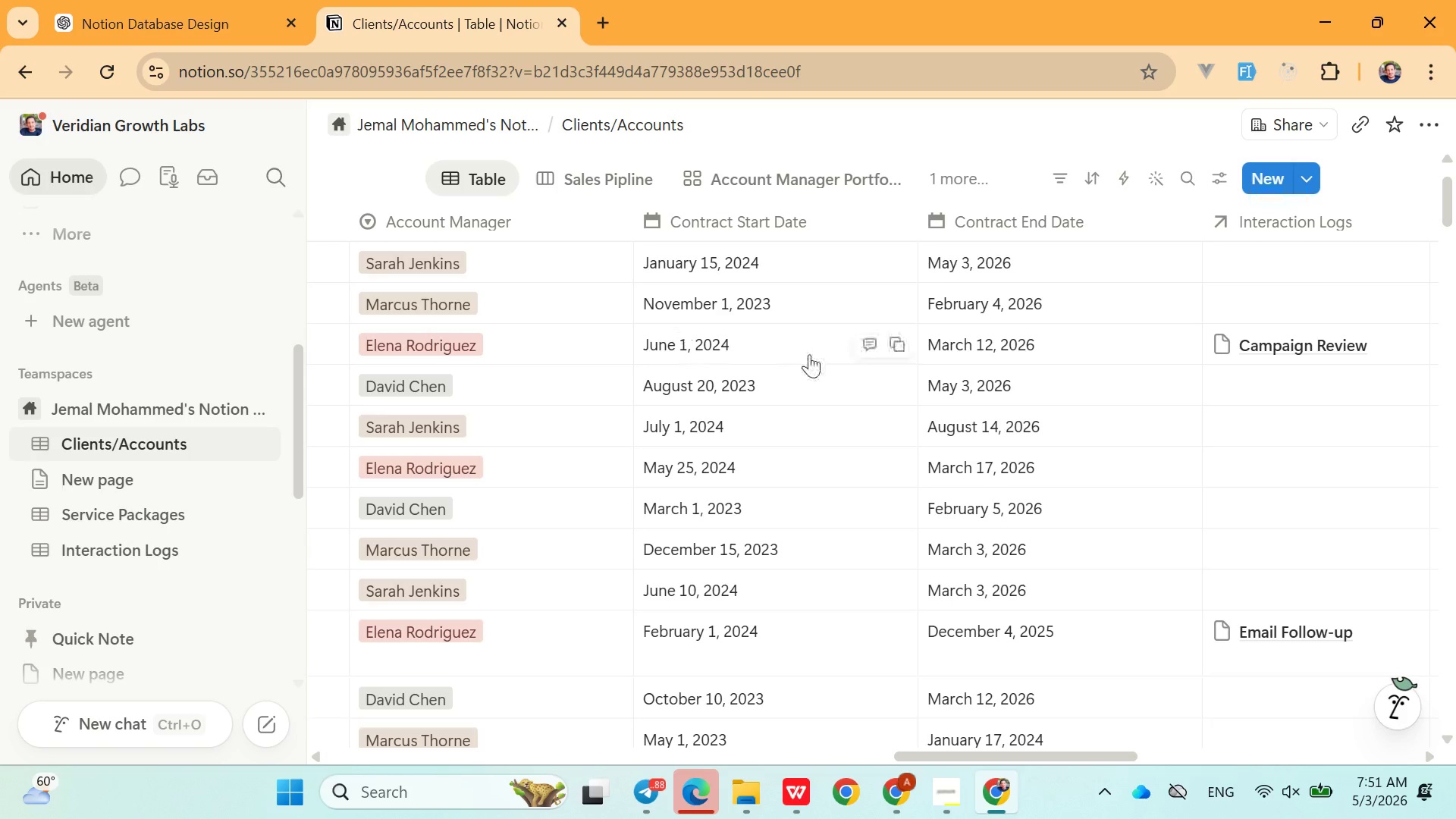 
mouse_move([836, 347])
 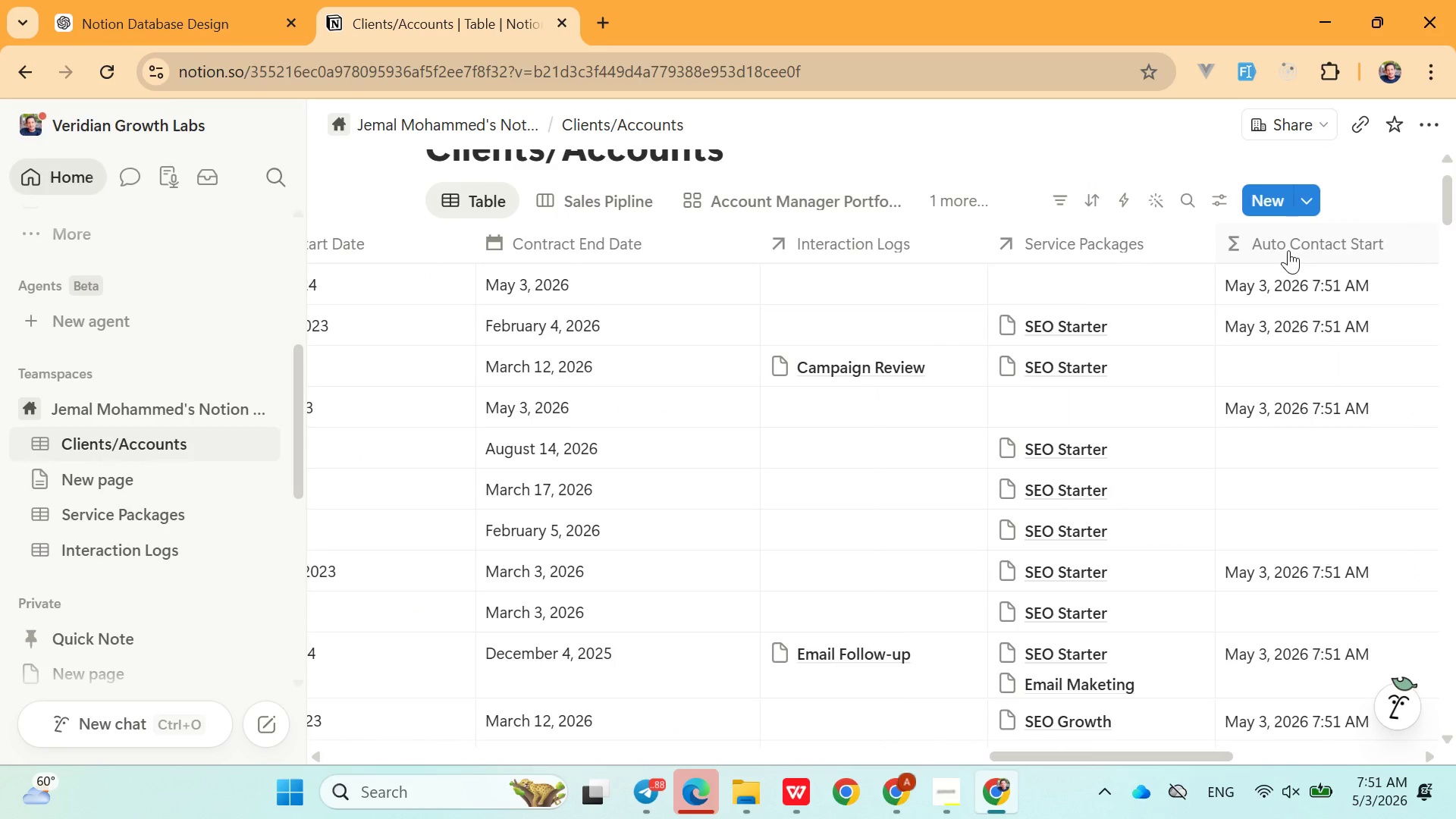 
left_click_drag(start_coordinate=[1288, 250], to_coordinate=[469, 230])
 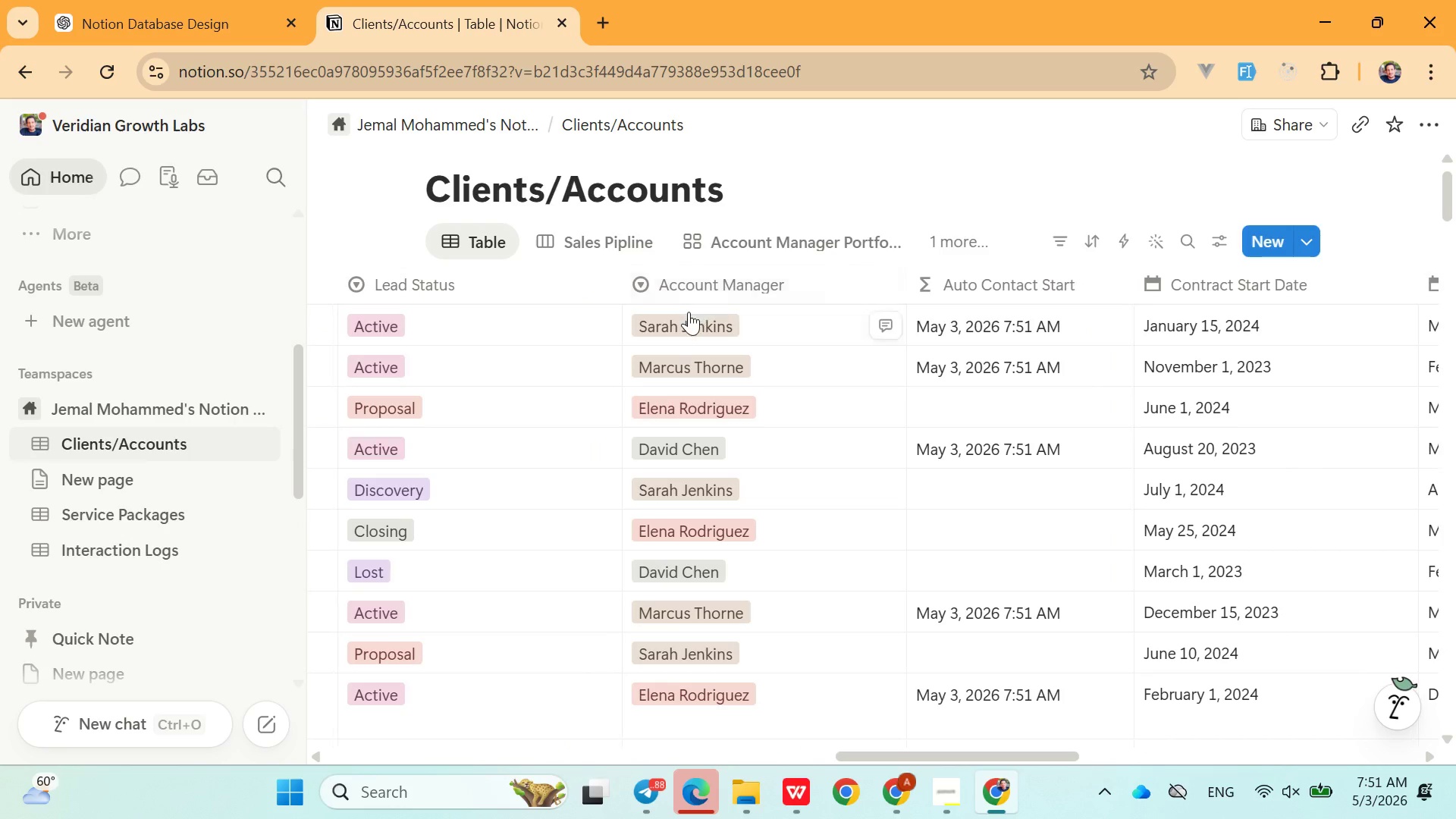 
left_click_drag(start_coordinate=[973, 290], to_coordinate=[524, 286])
 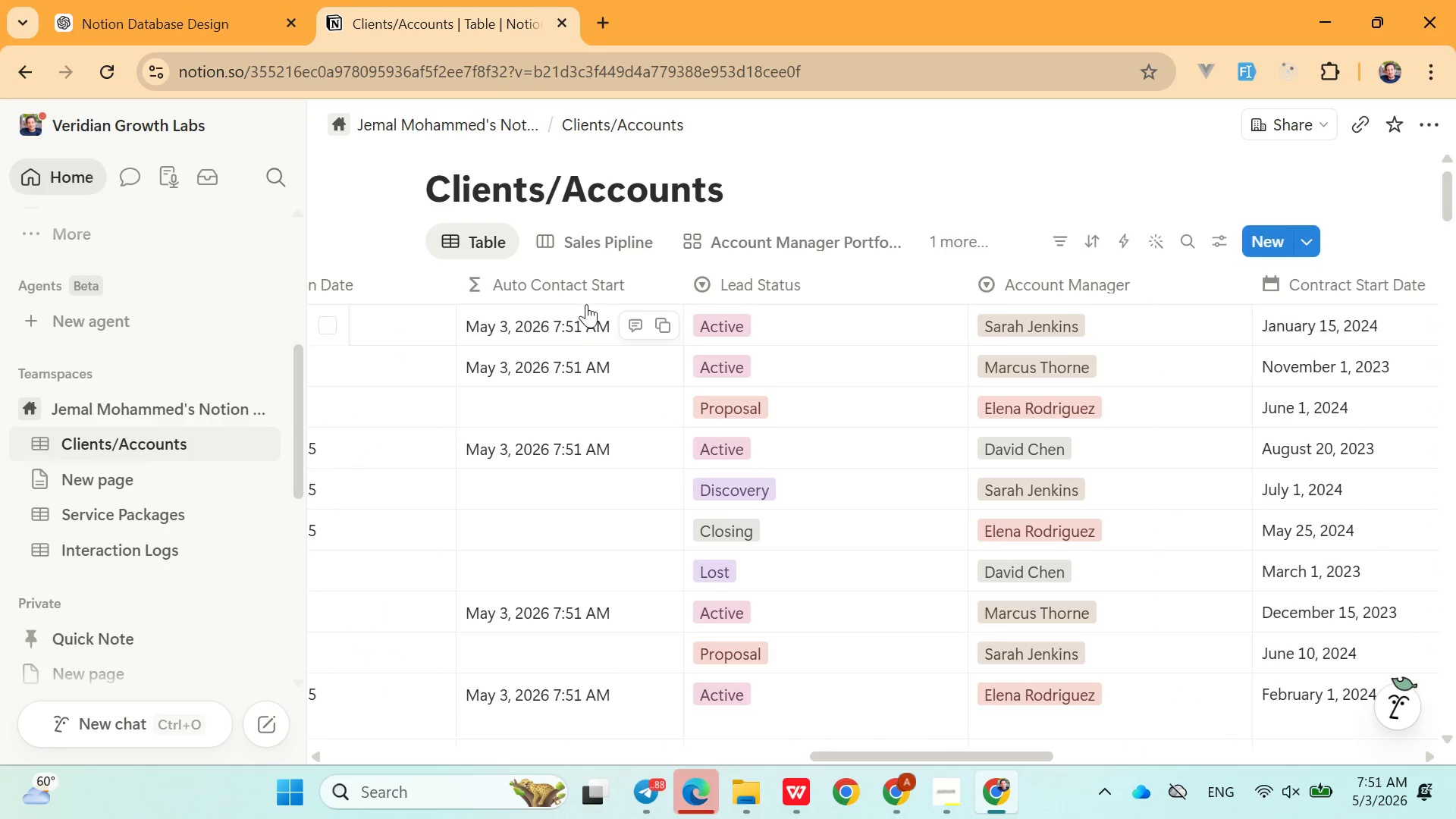 
left_click_drag(start_coordinate=[578, 297], to_coordinate=[830, 310])
 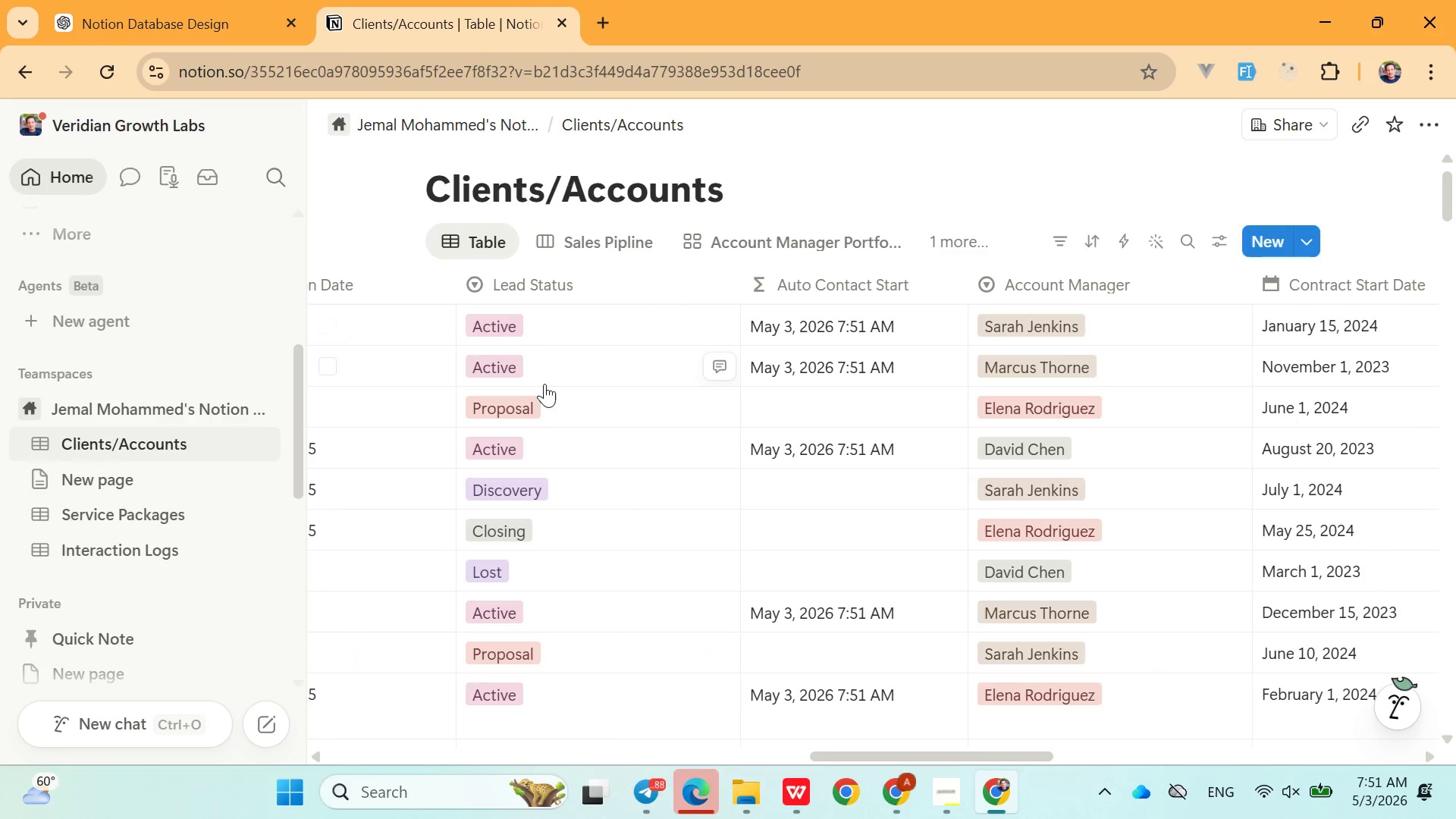 
left_click([544, 397])
 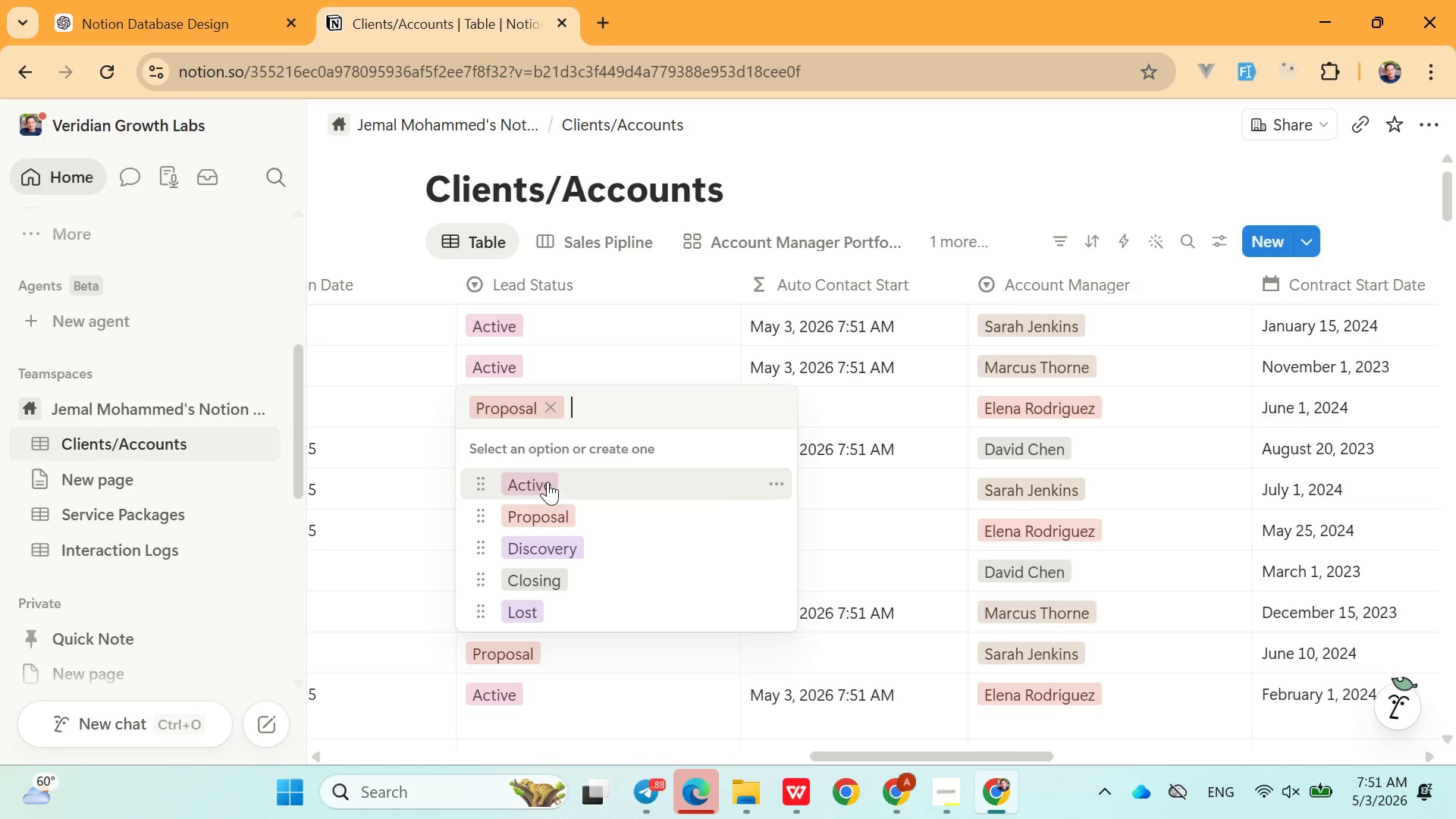 
left_click([548, 479])
 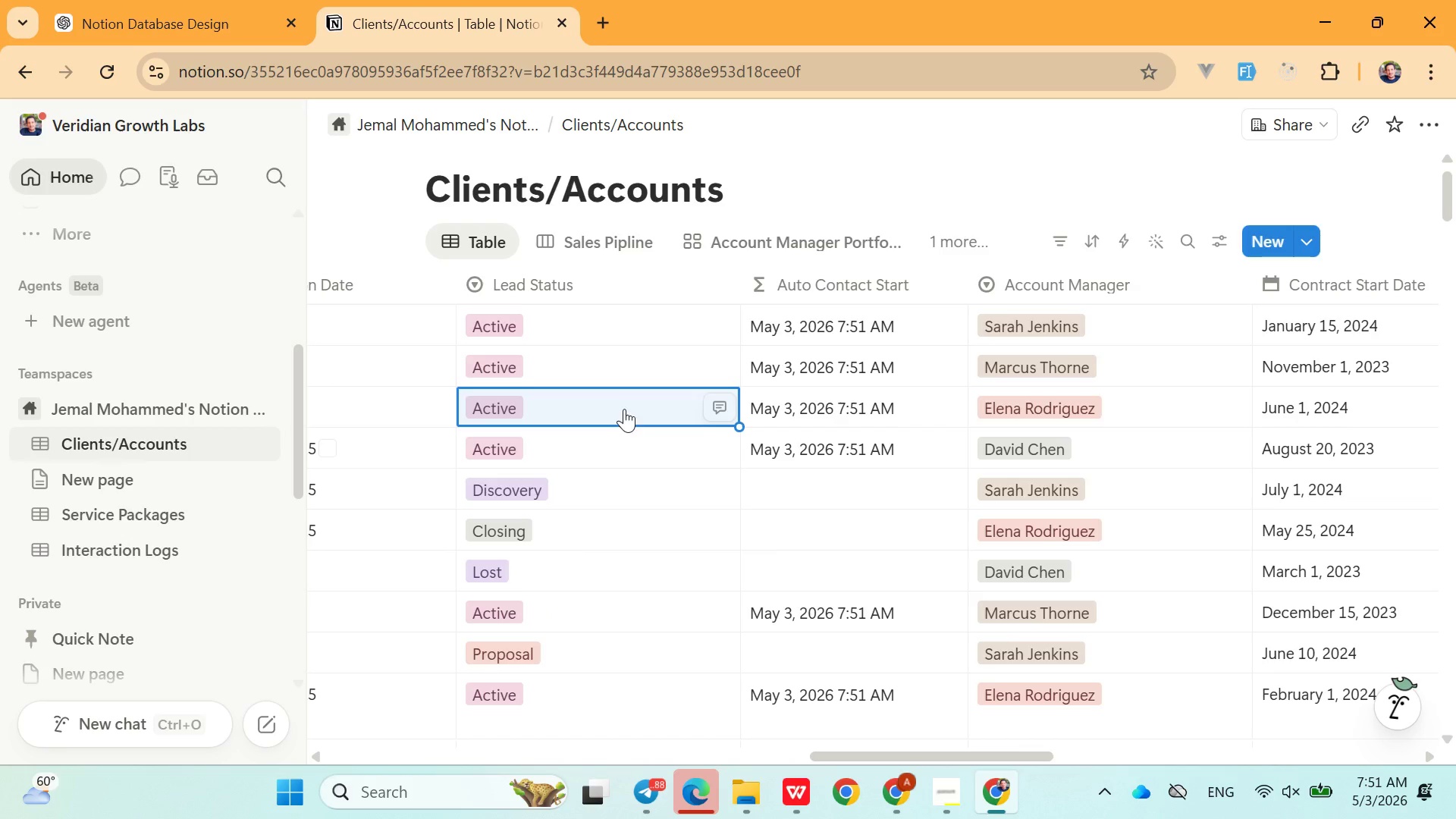 
left_click([579, 407])
 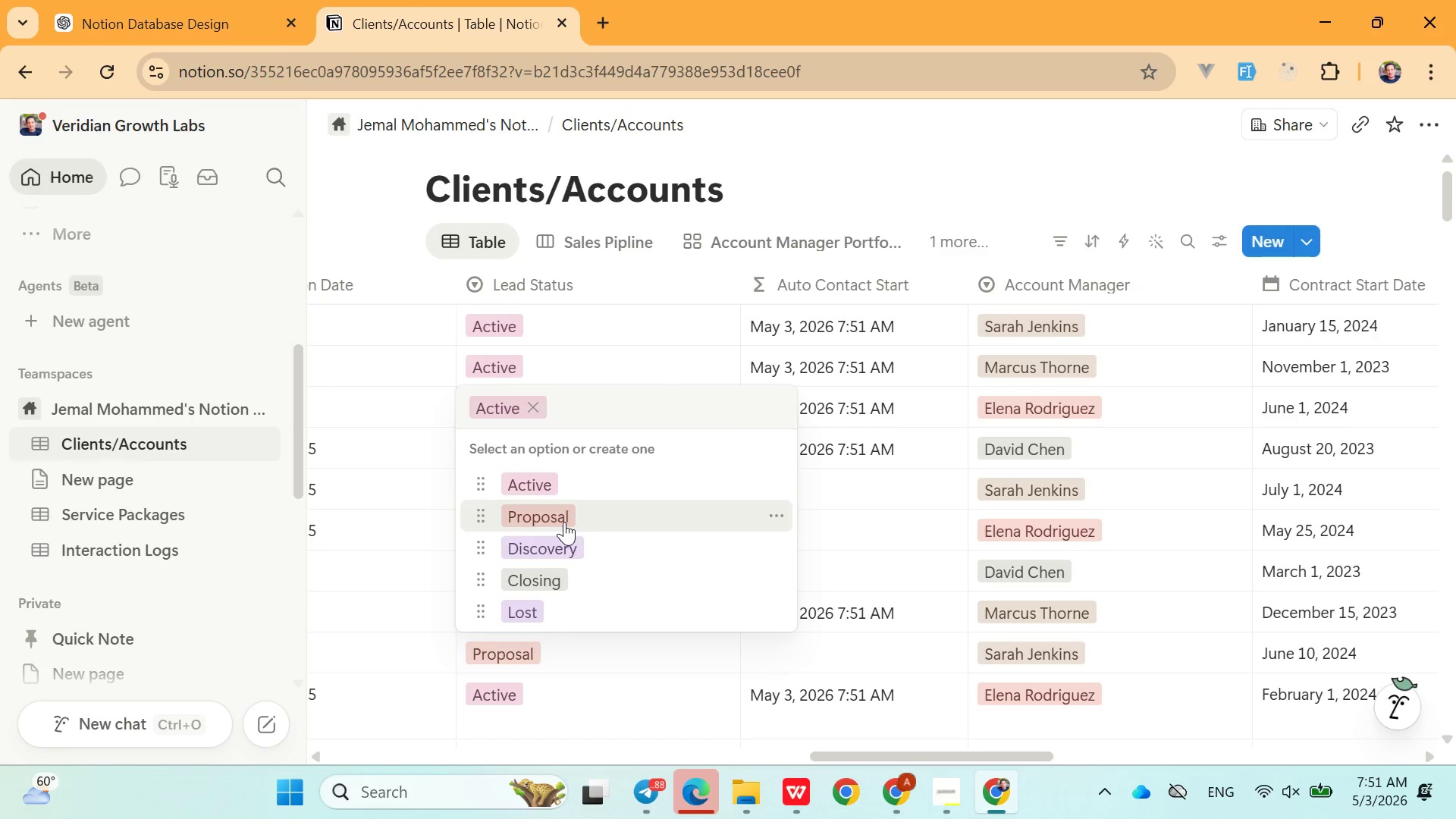 
left_click([564, 522])
 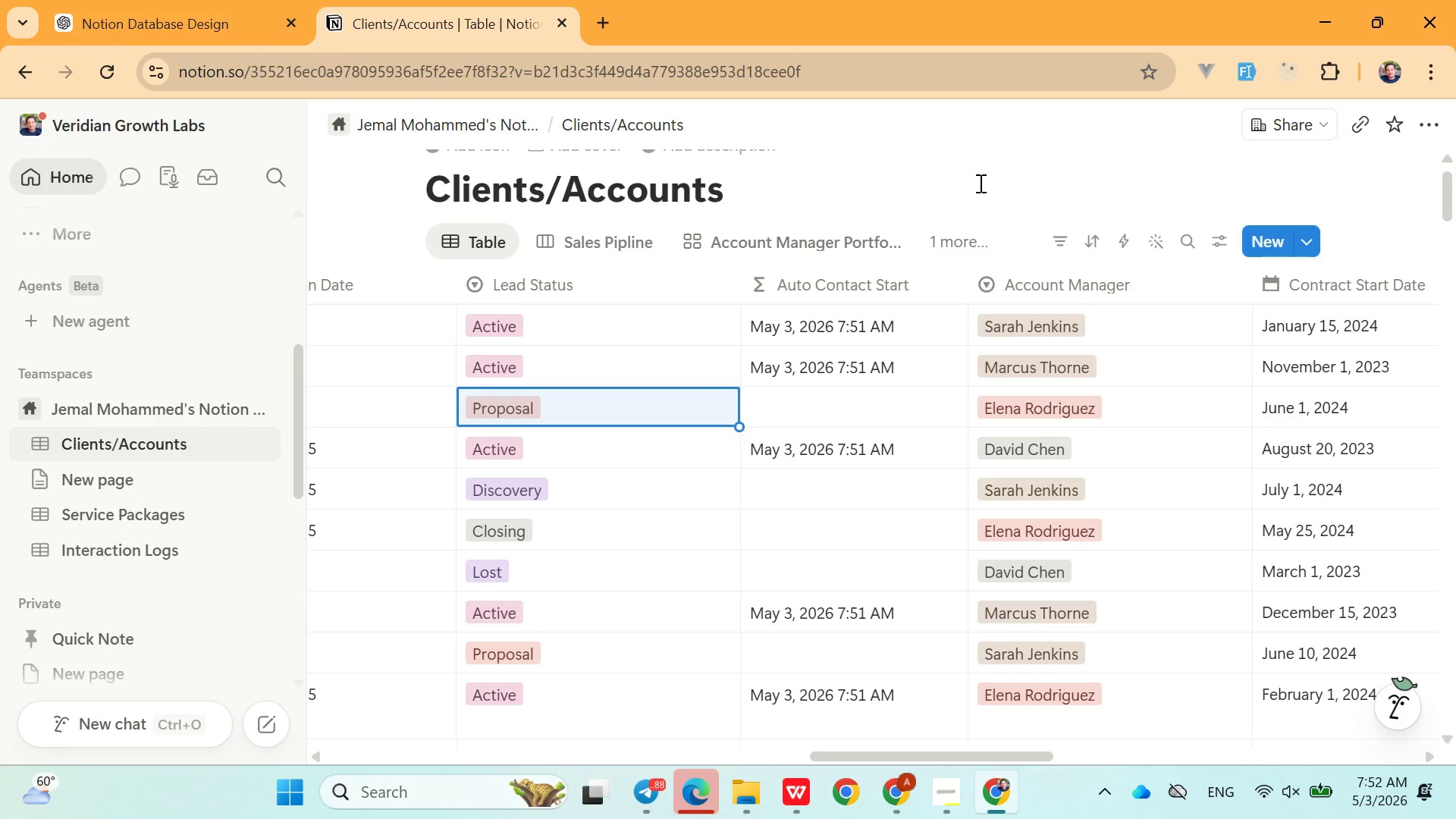 
wait(20.25)
 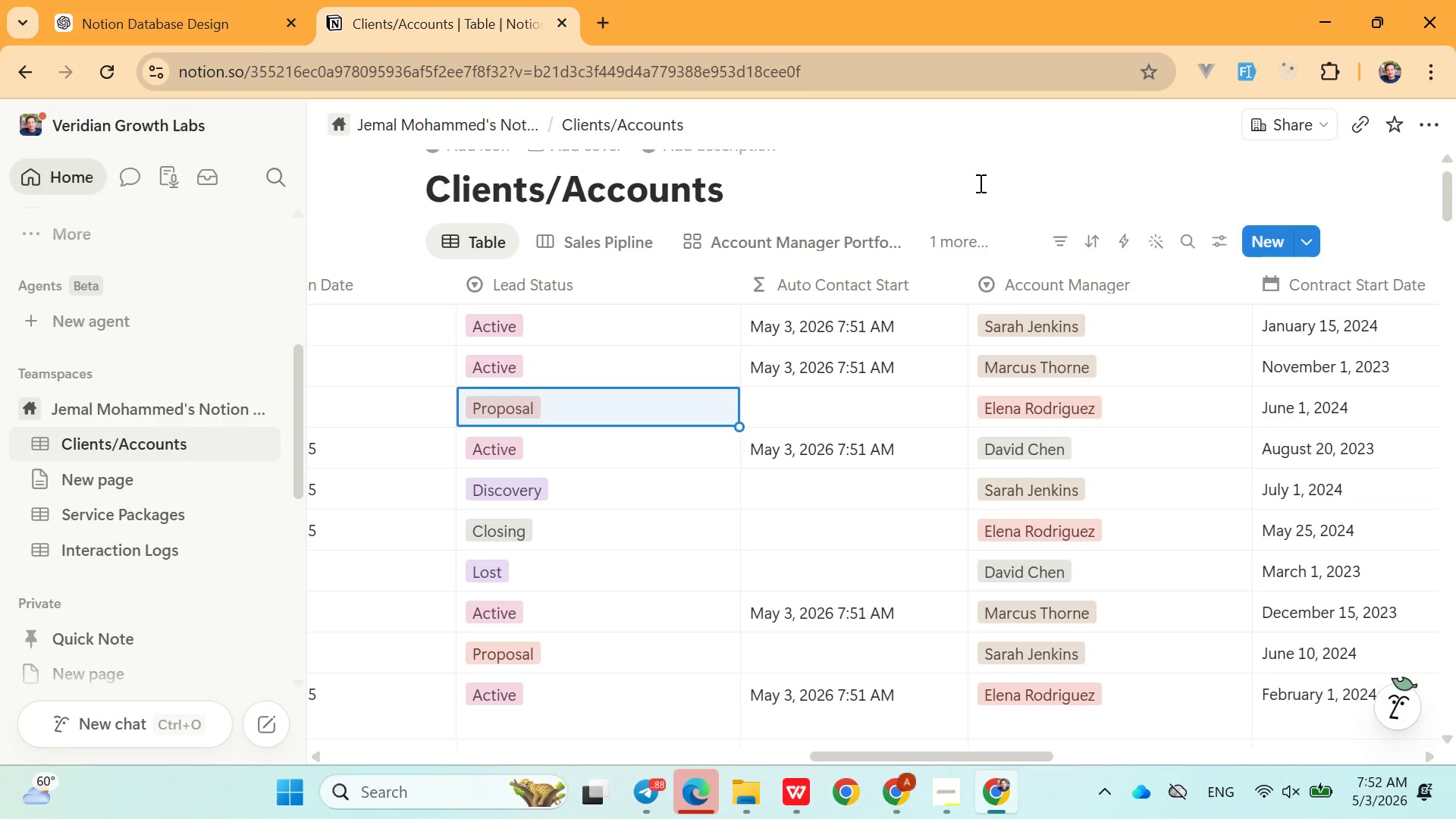 
left_click([1304, 237])
 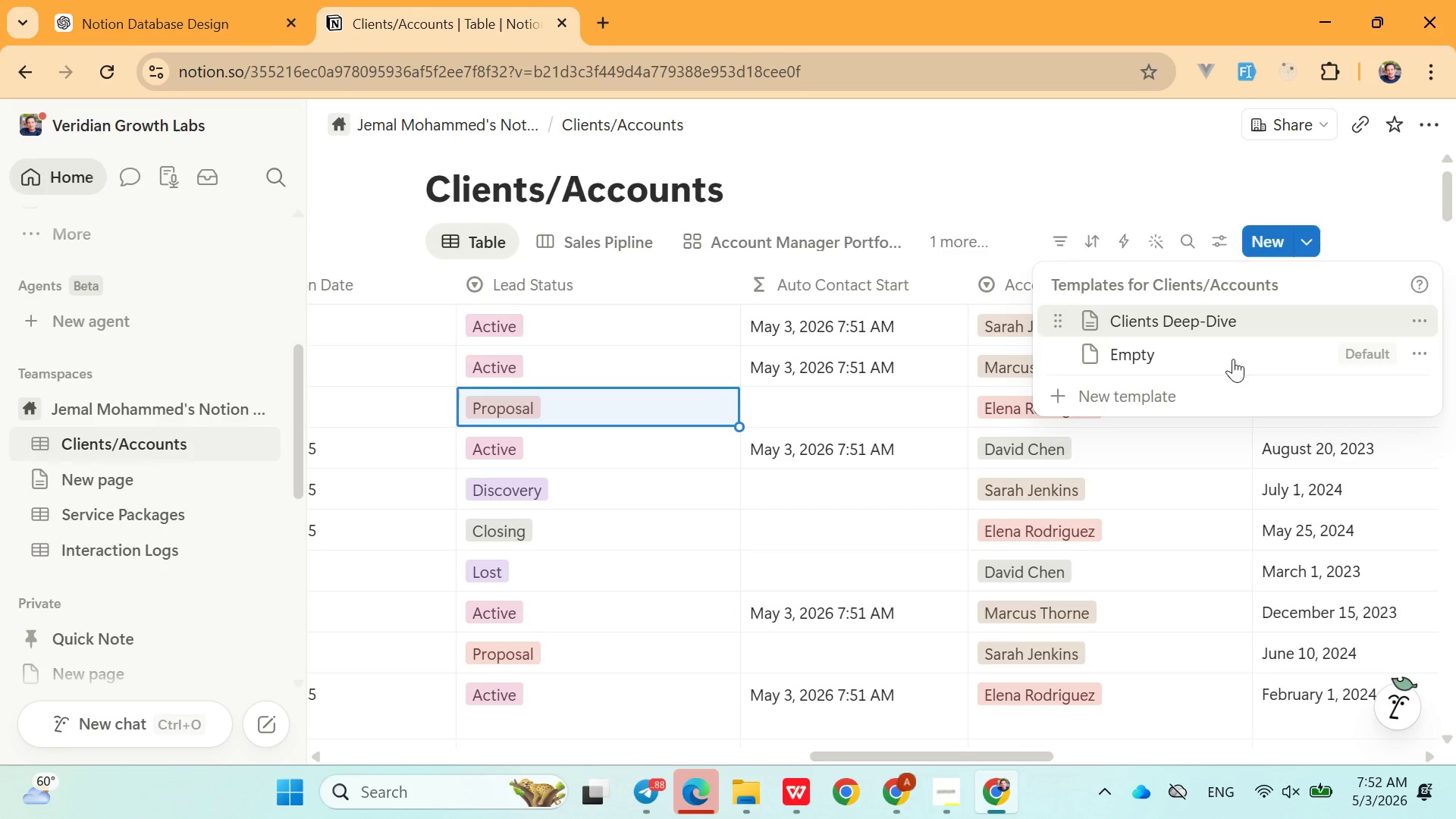 
left_click([1171, 386])
 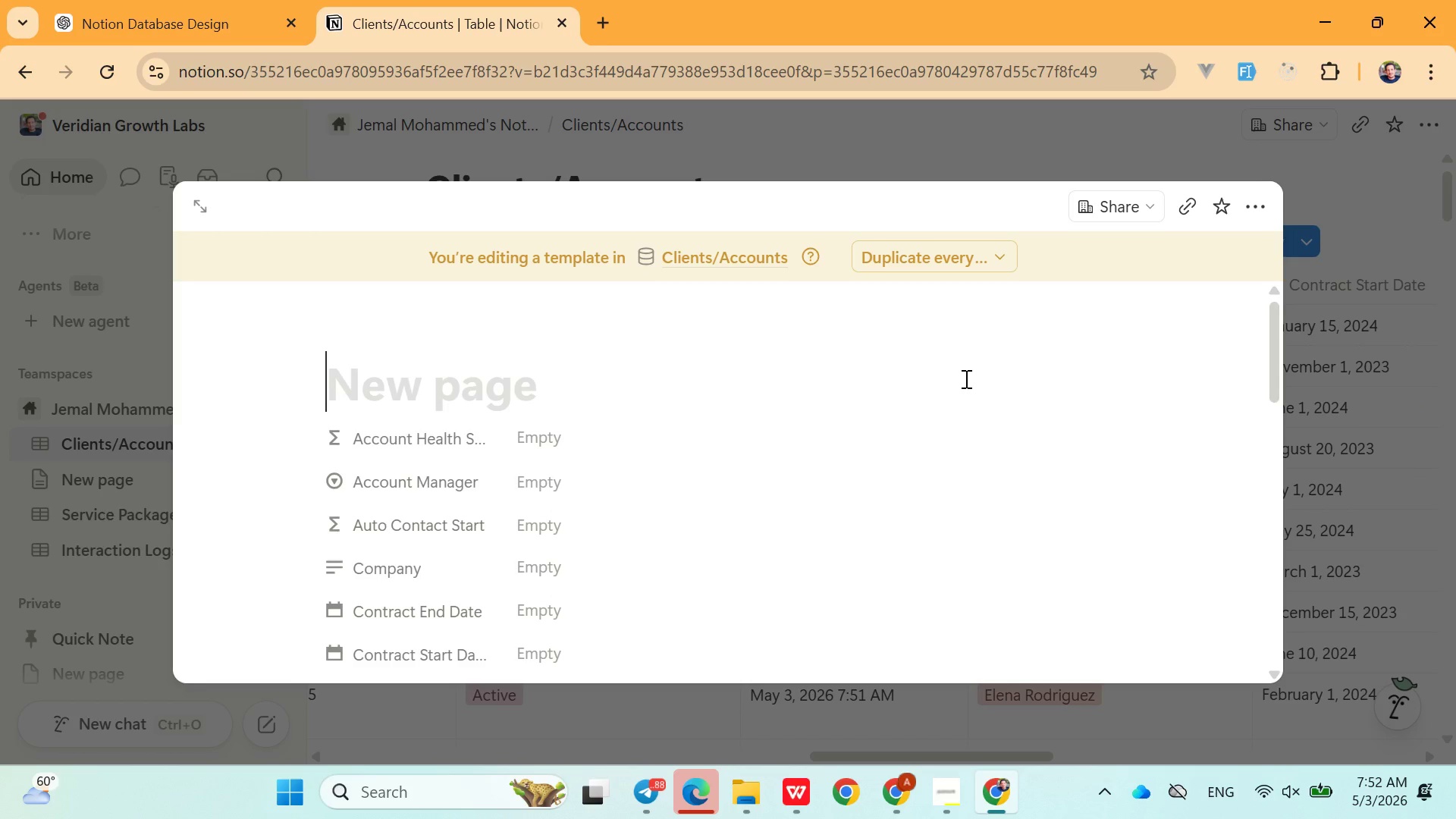 
wait(5.17)
 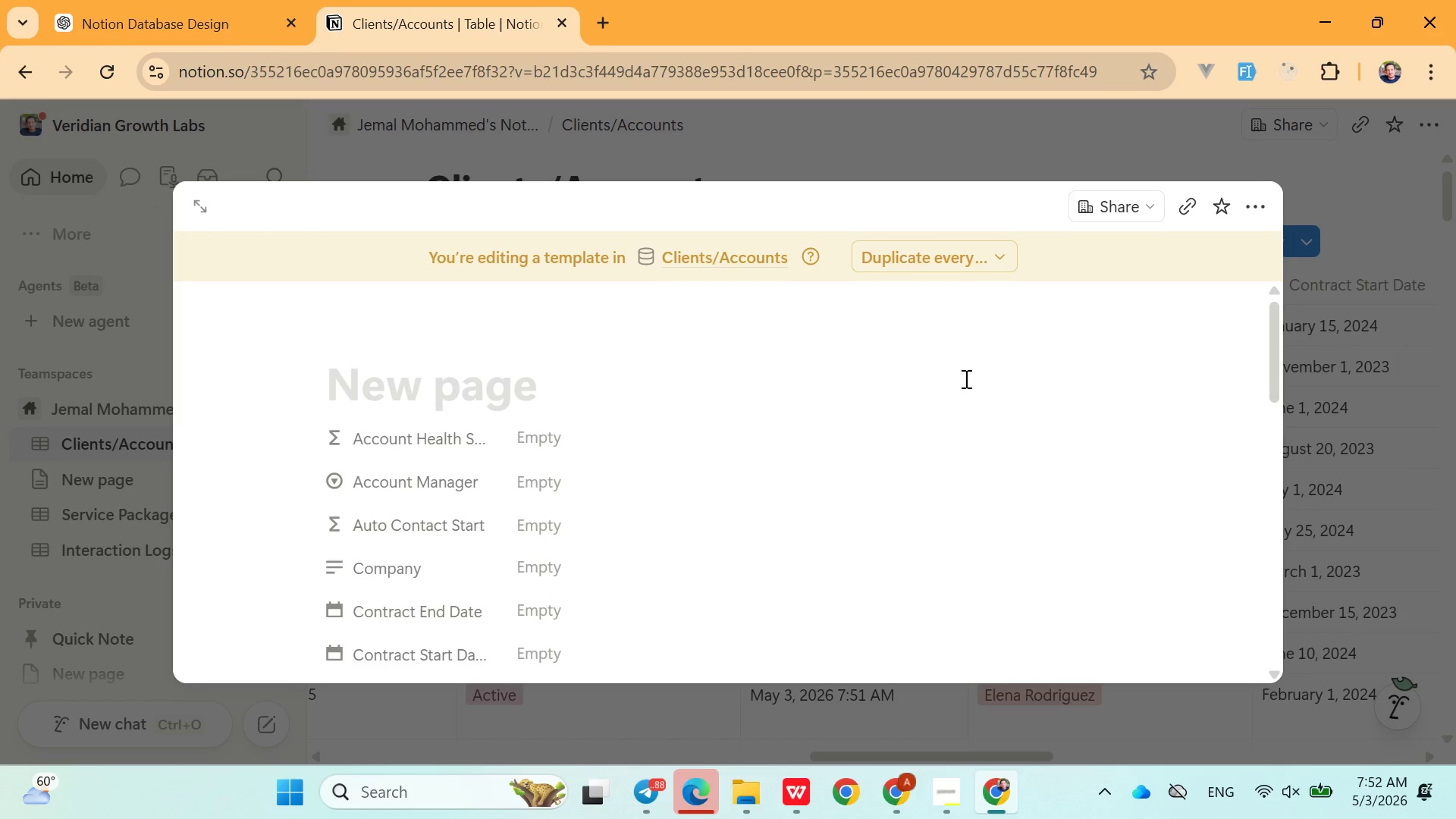 
type(Onboarding Checklist)
 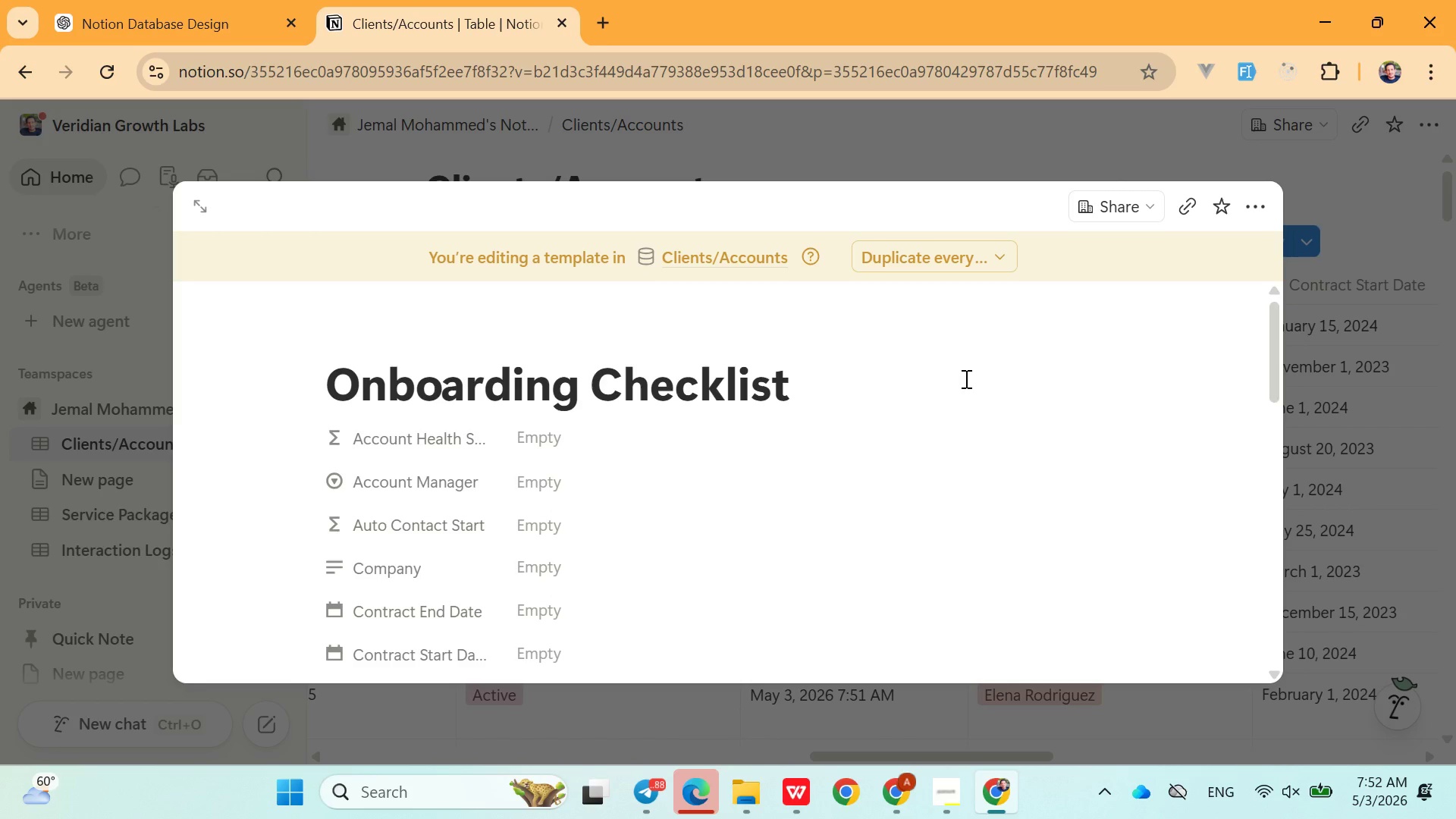 
wait(23.67)
 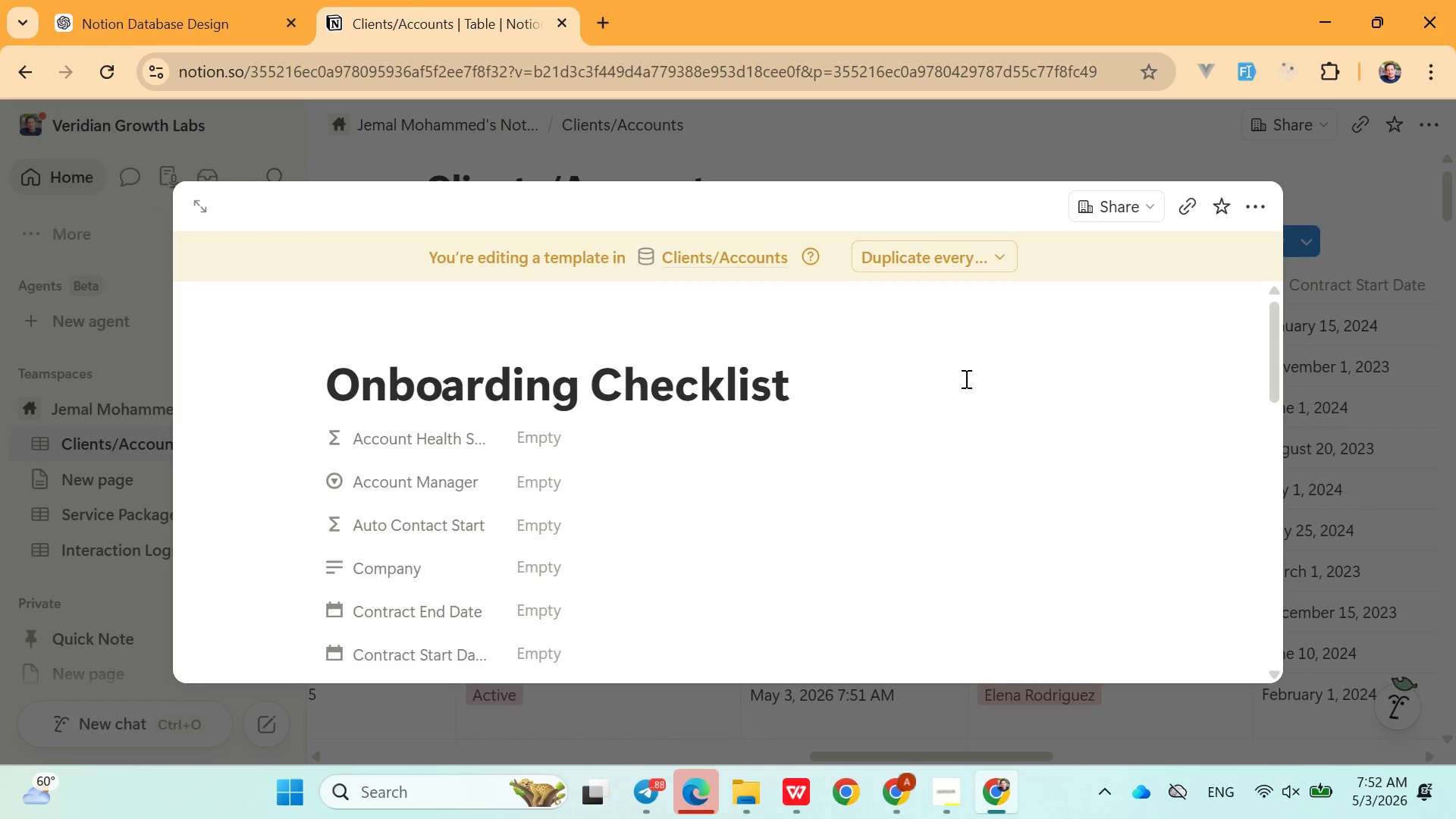 
left_click([613, 485])
 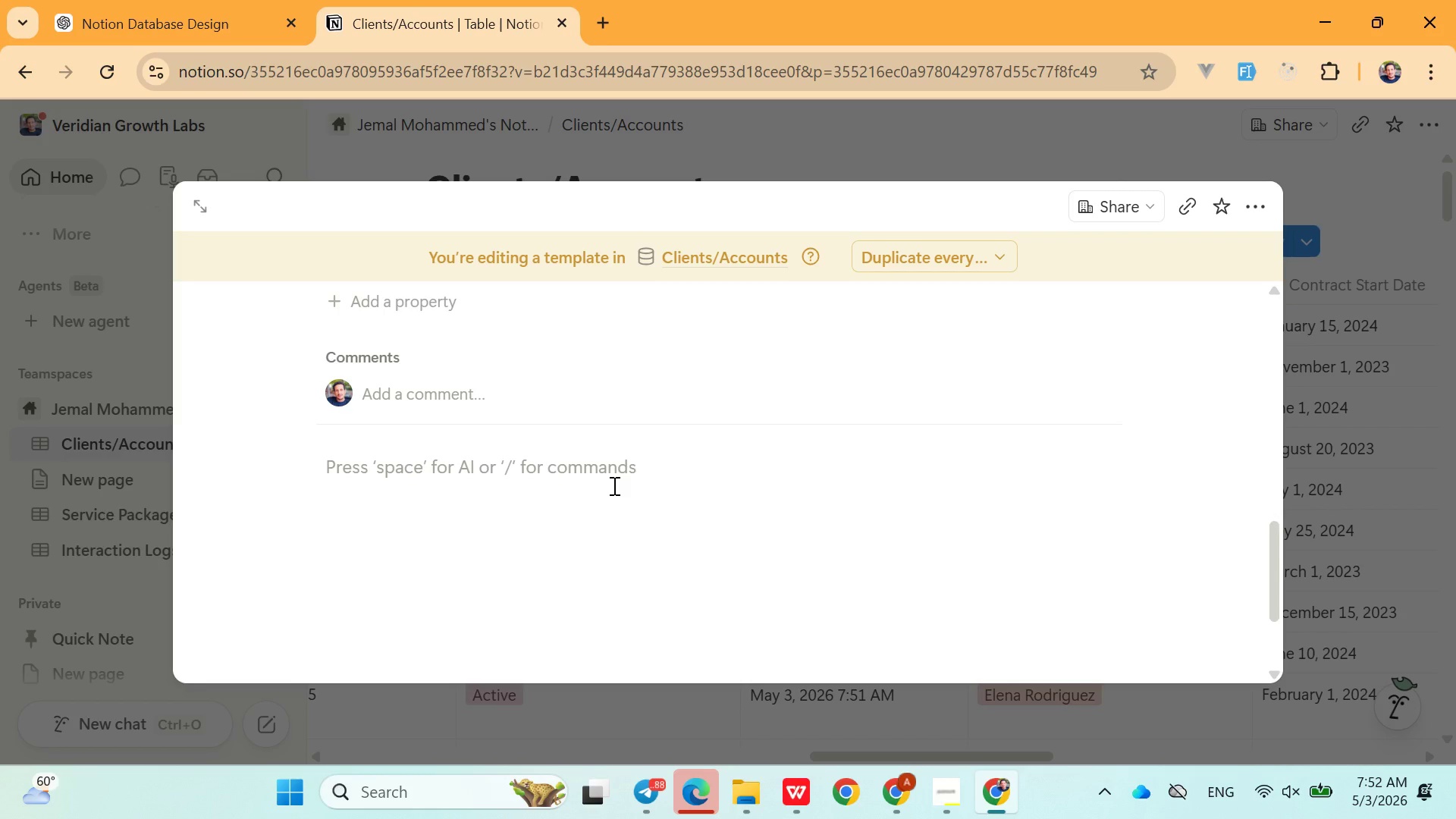 
key(Control+V)
 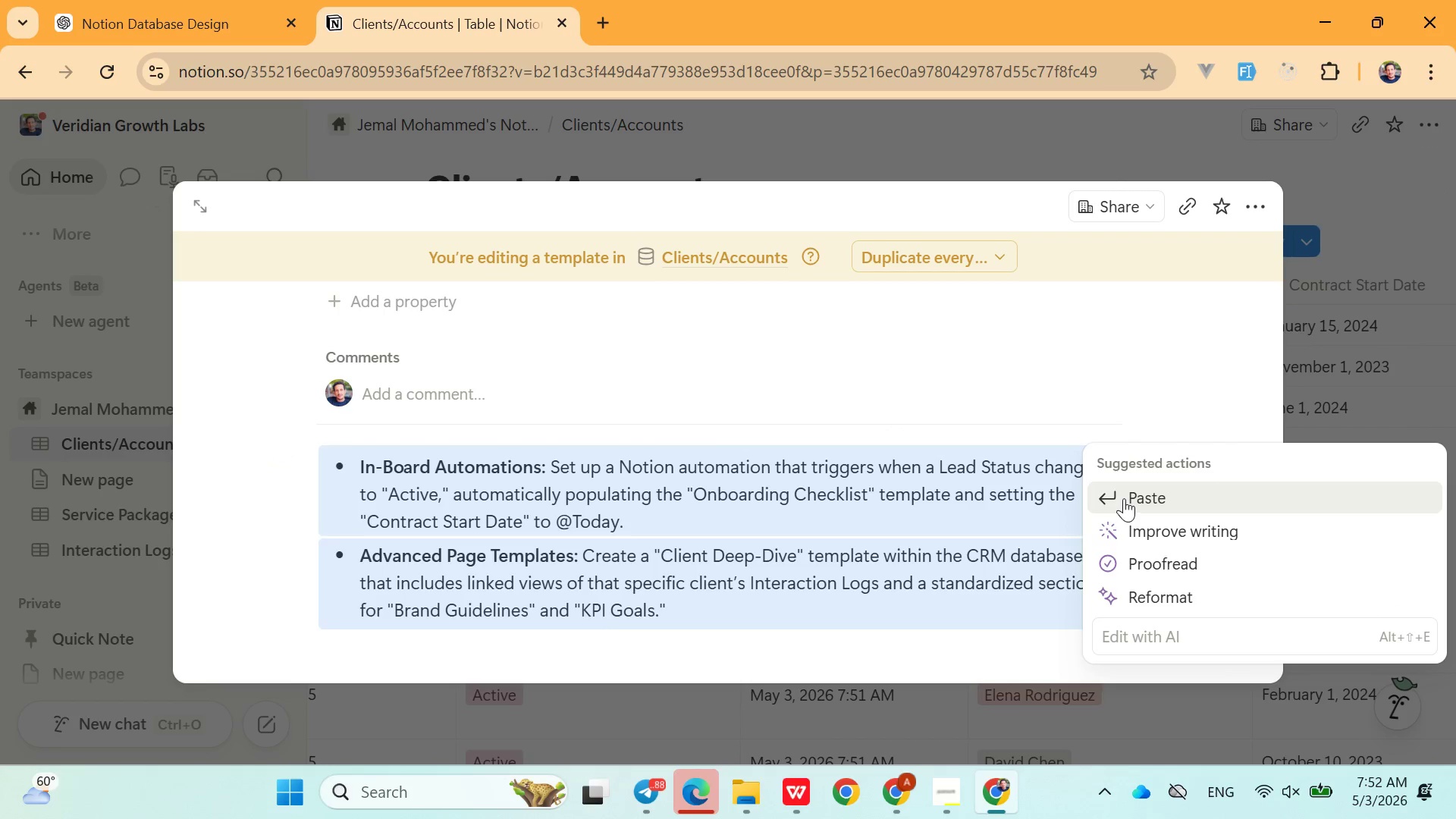 
left_click([1125, 498])
 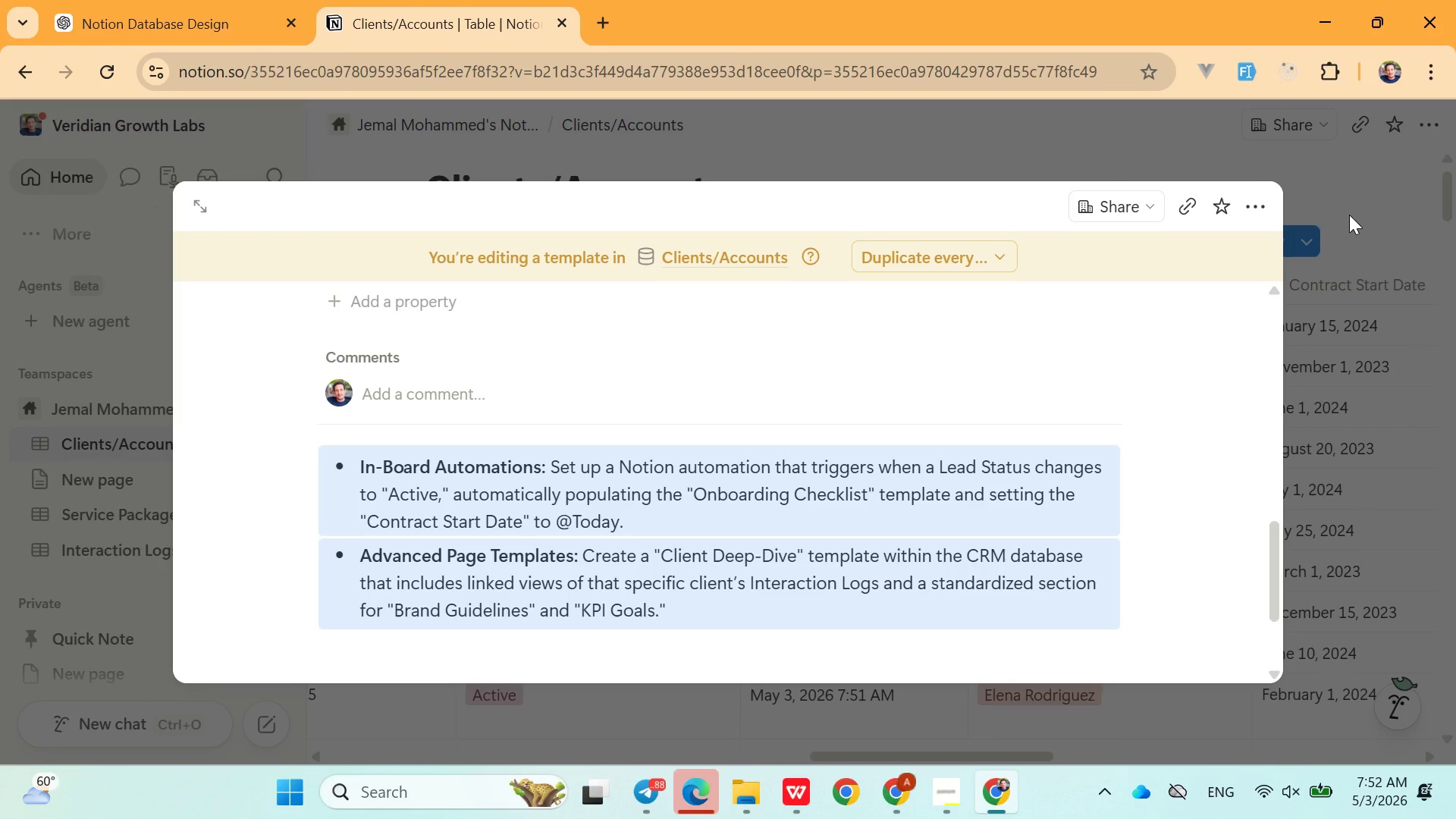 
left_click([1349, 215])
 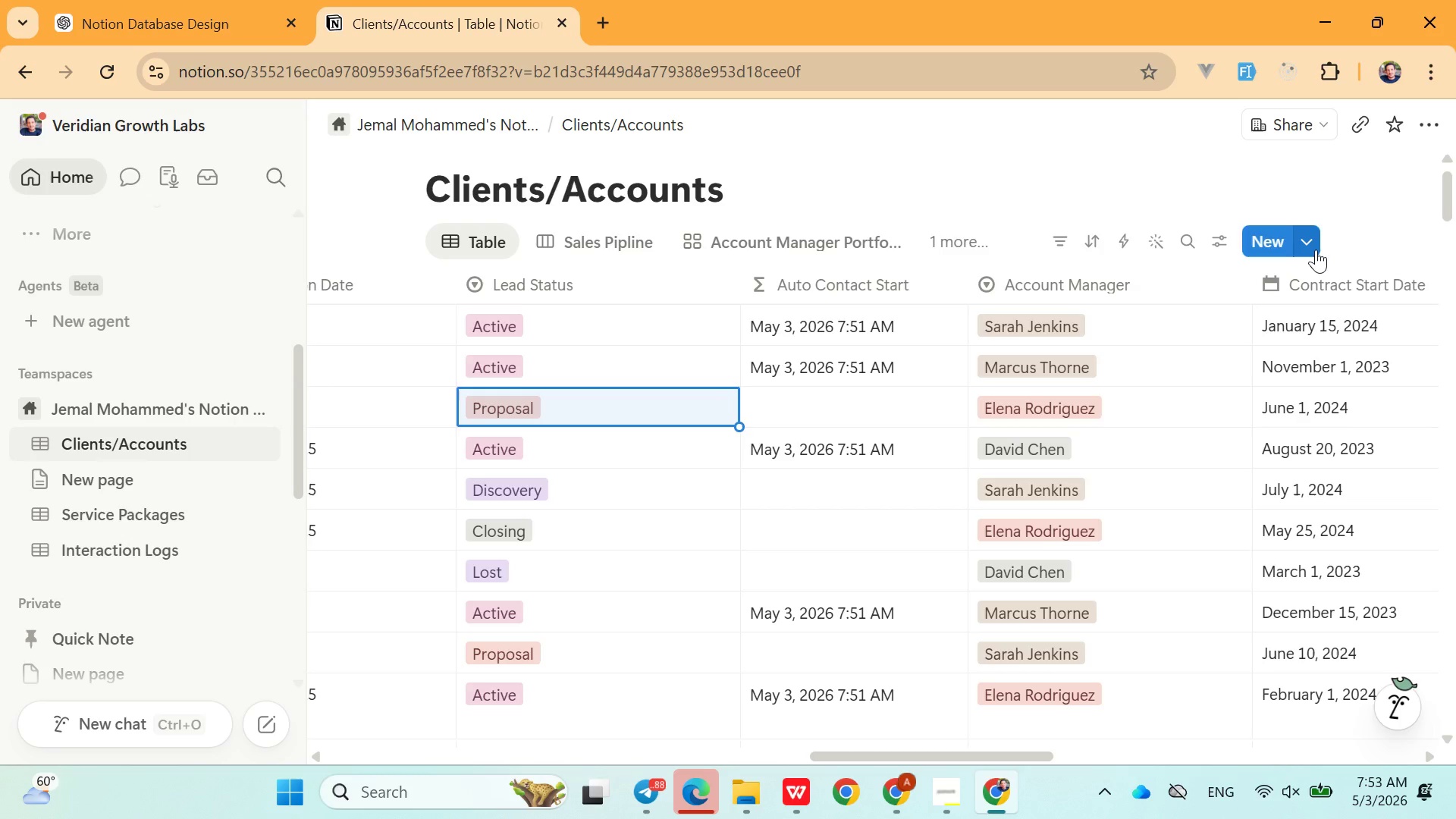 
left_click([1312, 247])
 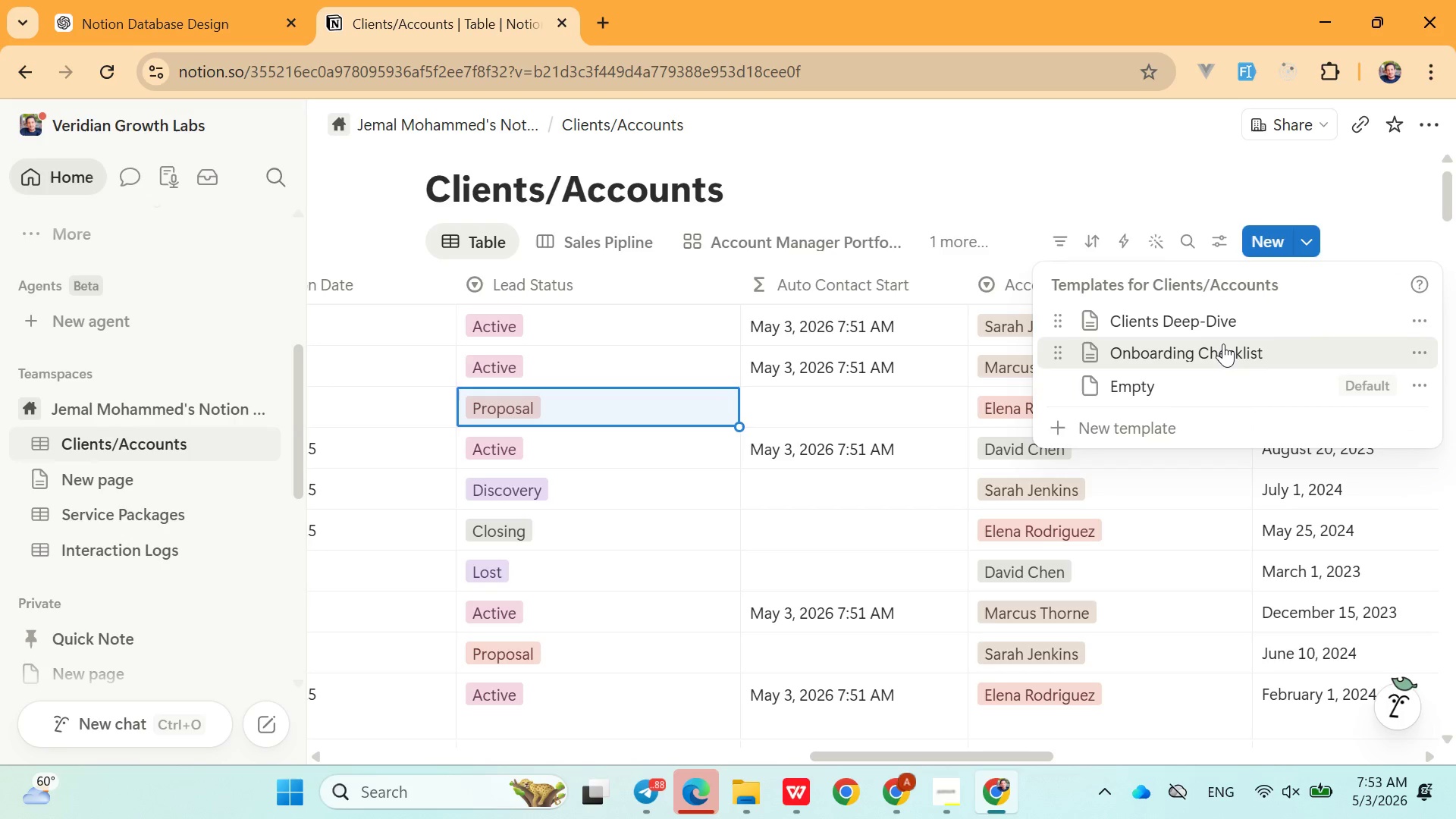 
left_click([1223, 344])
 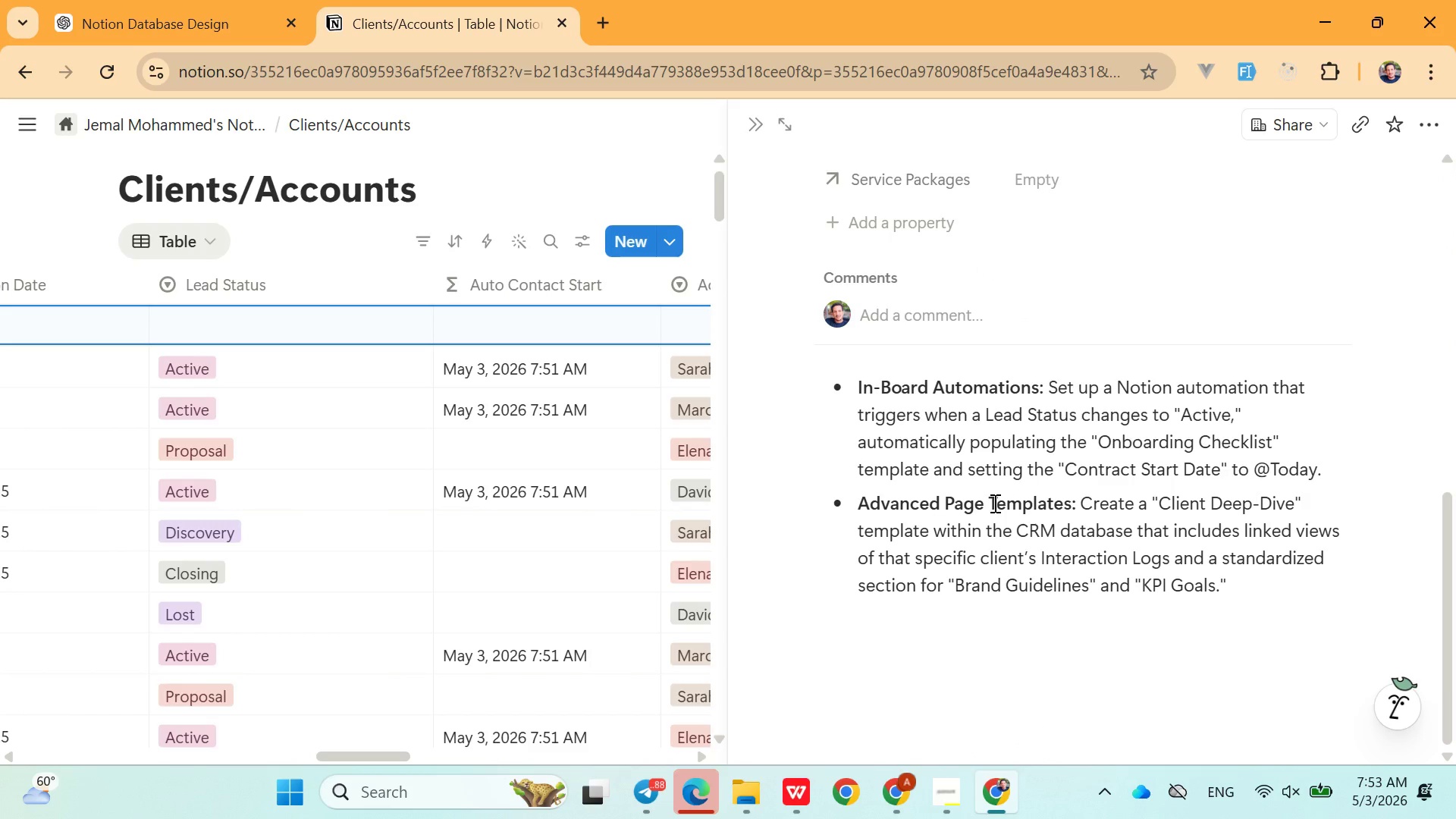 
wait(21.16)
 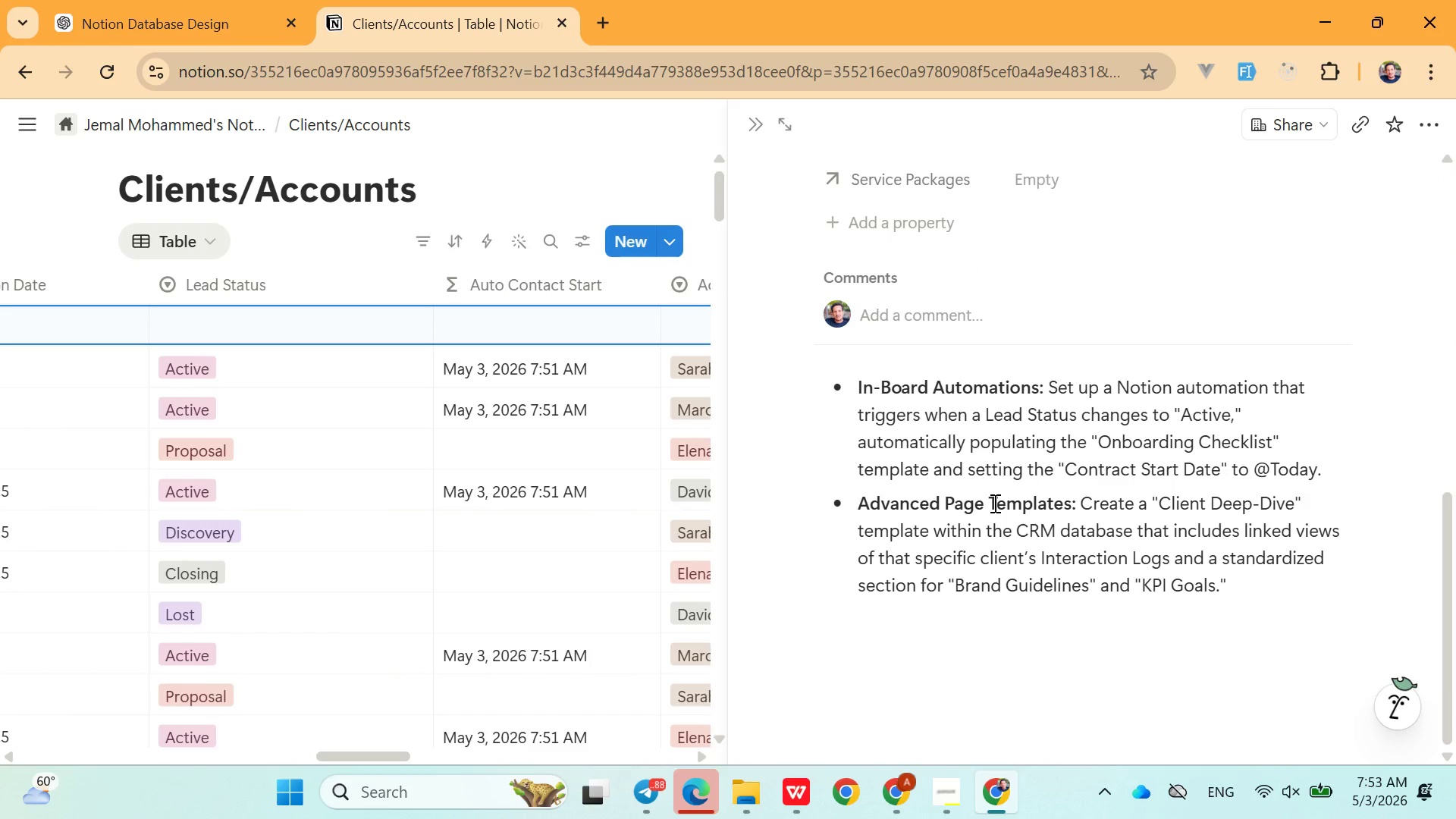 
left_click([1003, 545])
 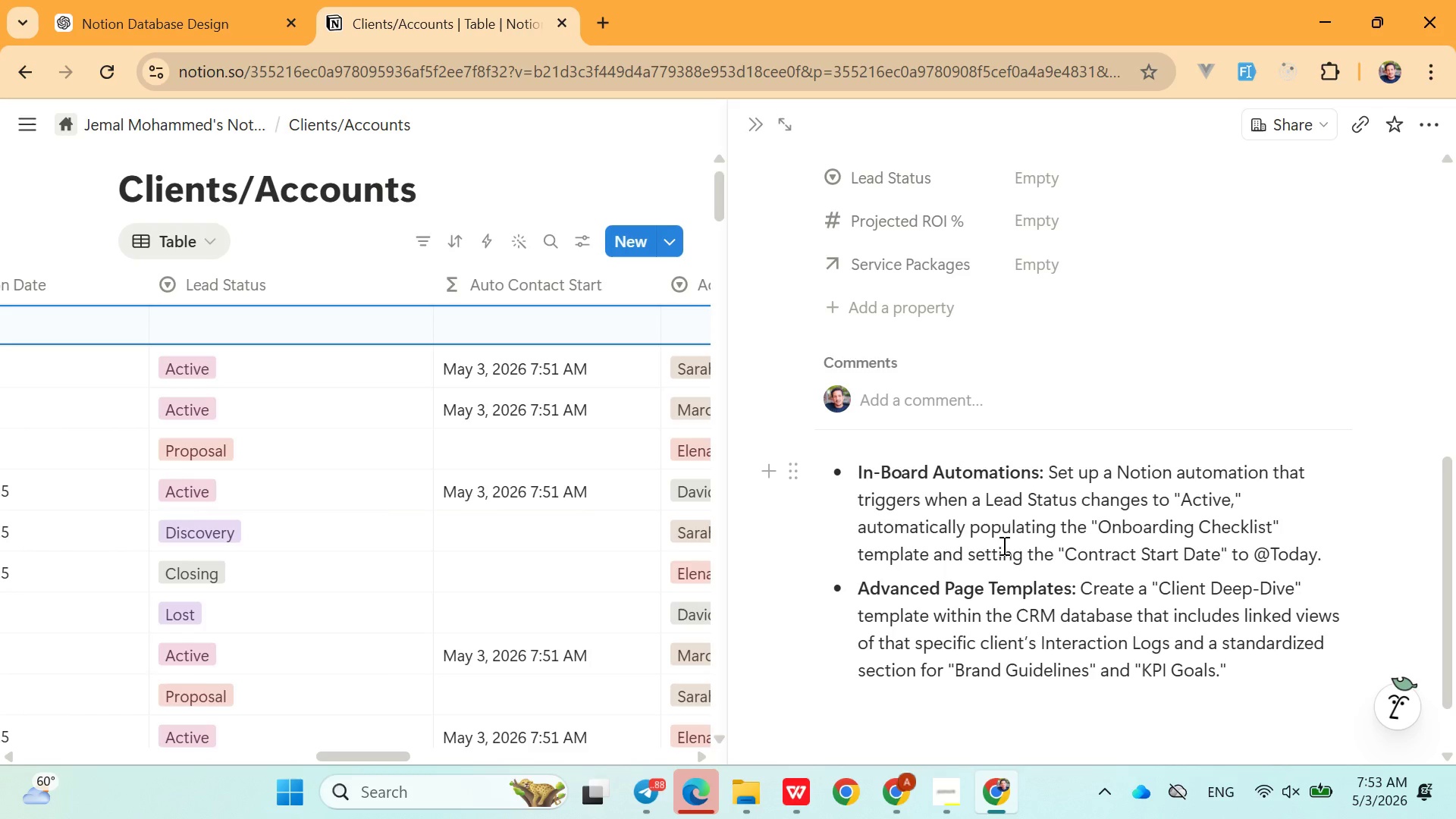 
left_click([1003, 545])
 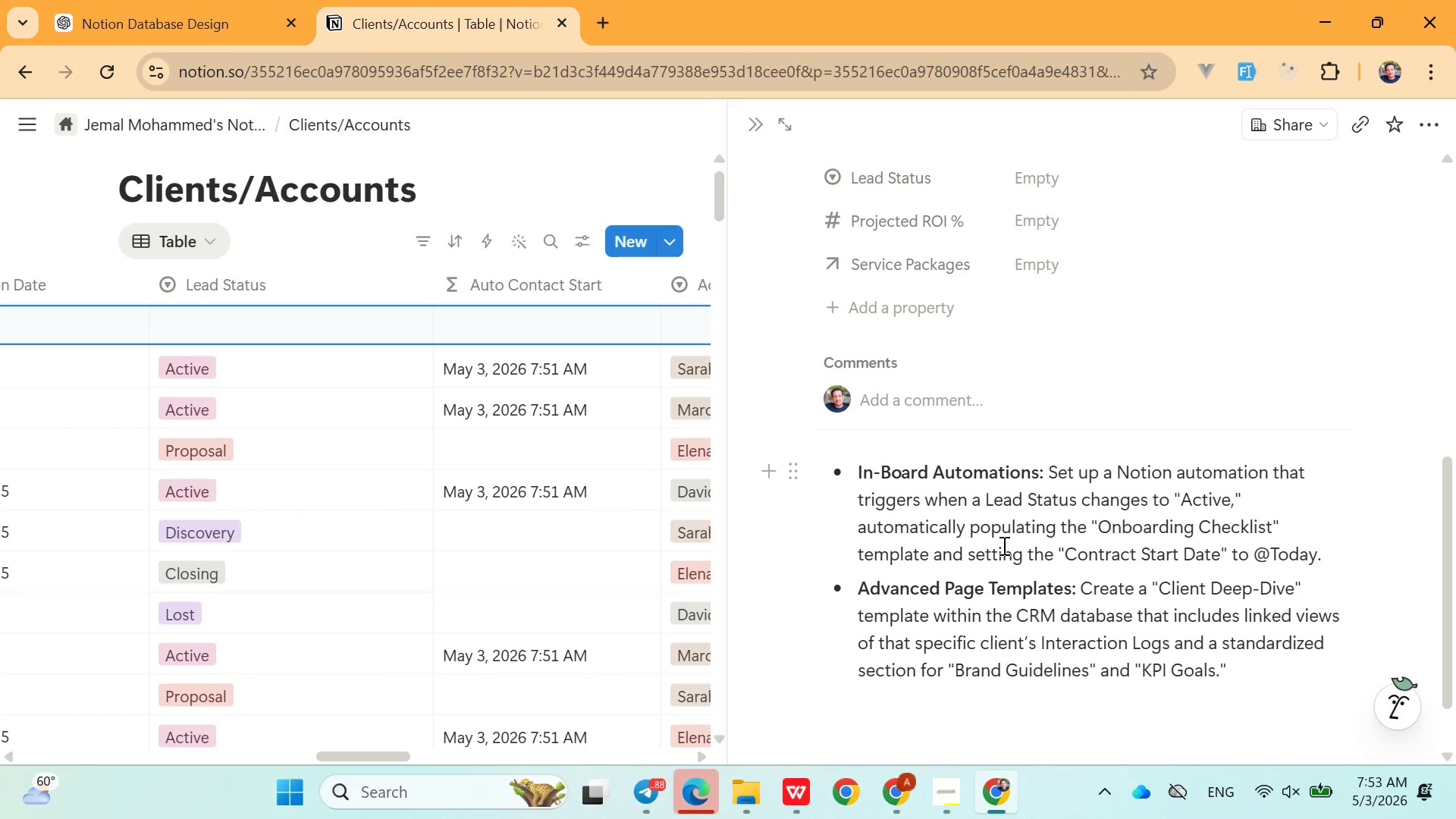 
wait(7.8)
 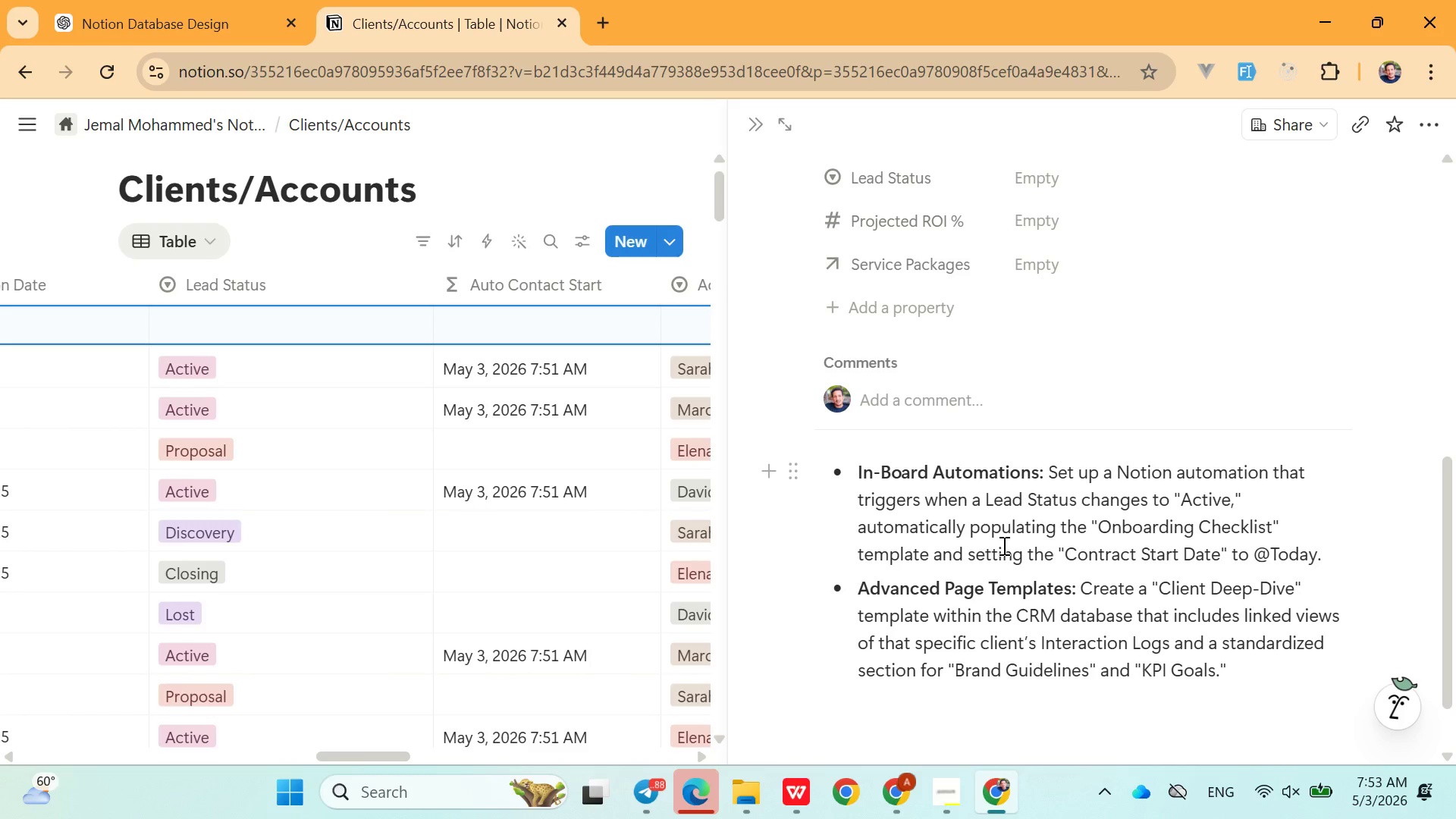 
left_click([642, 804])
 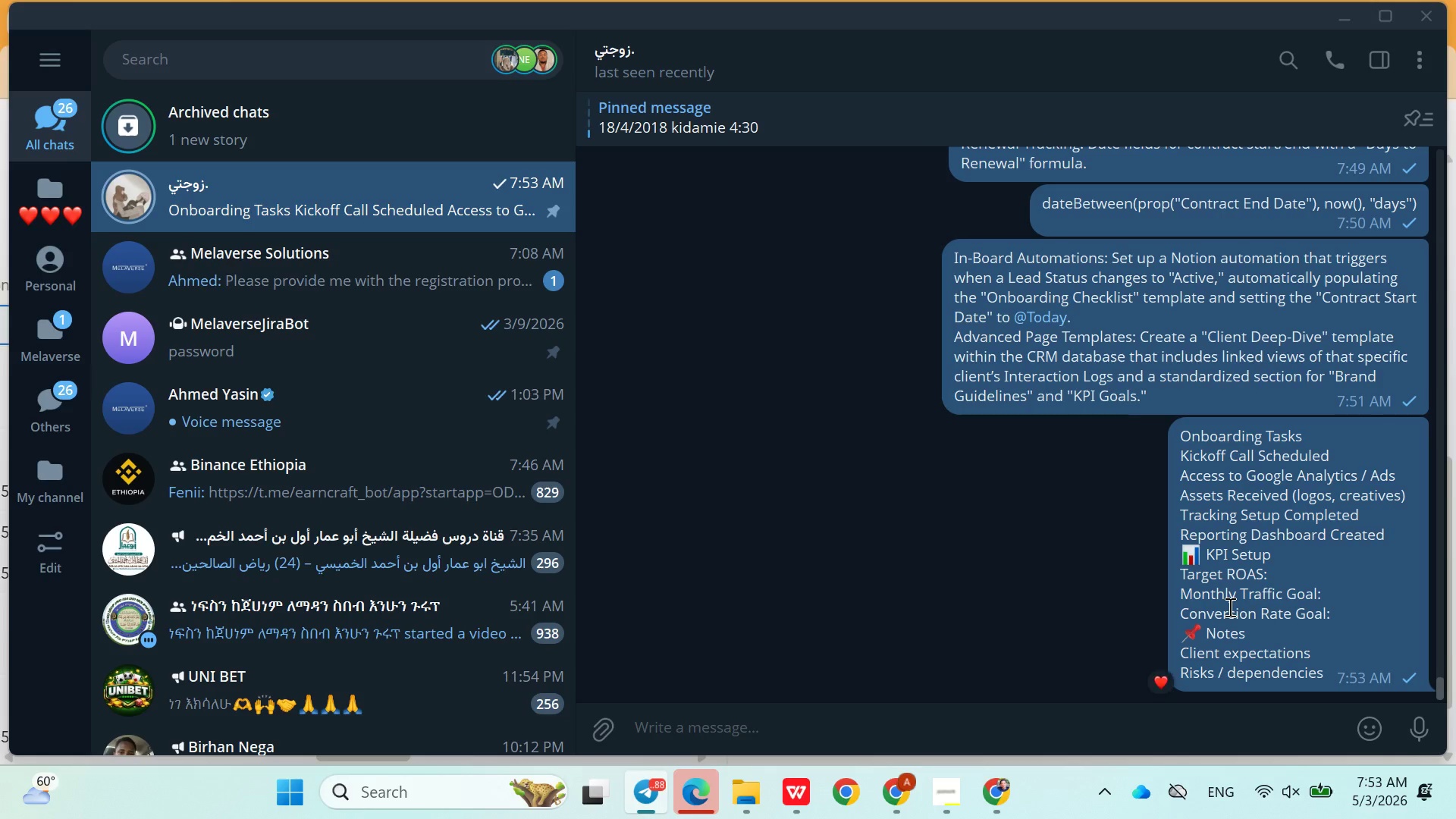 
right_click([1228, 607])
 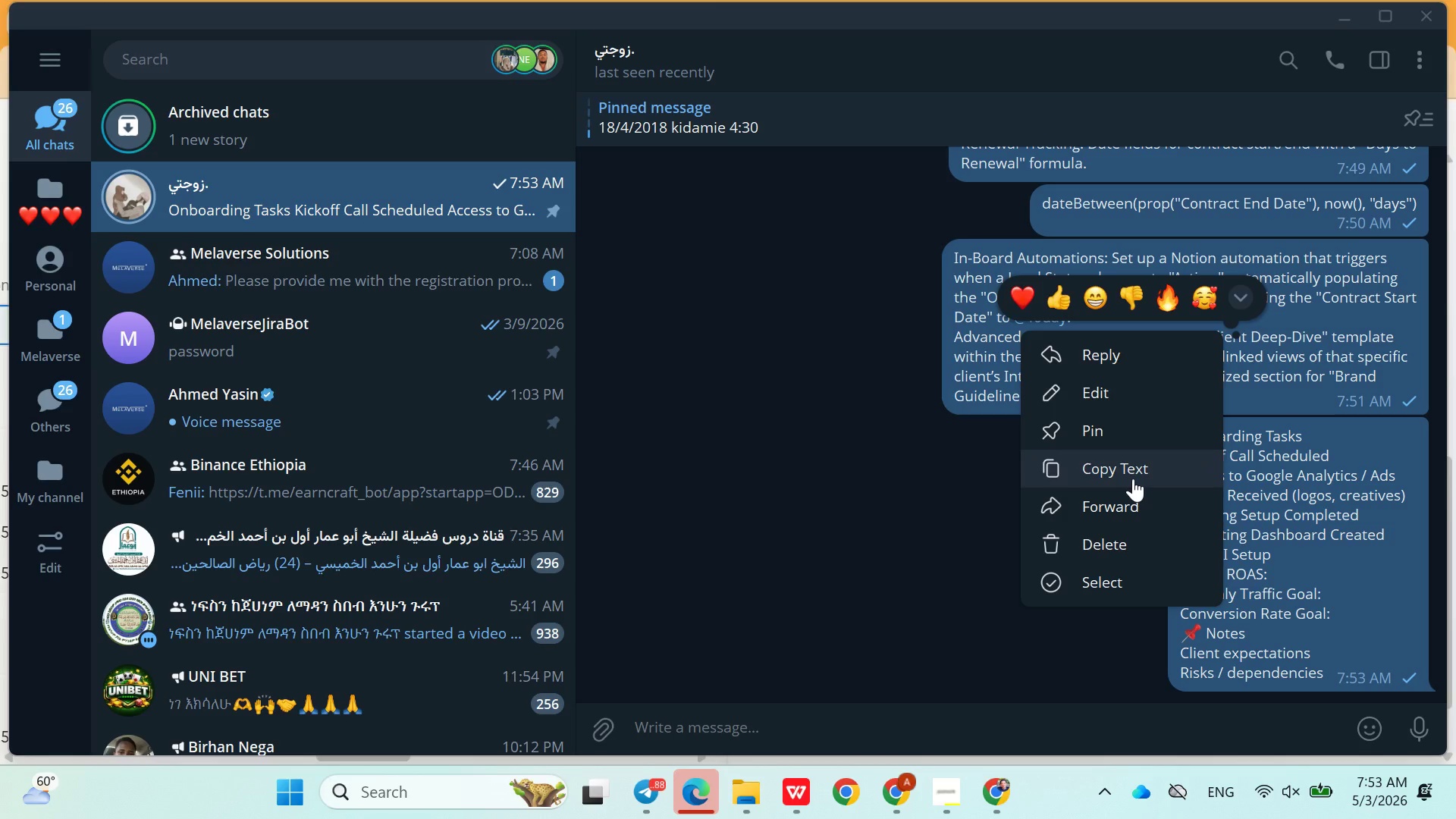 
left_click([1133, 479])
 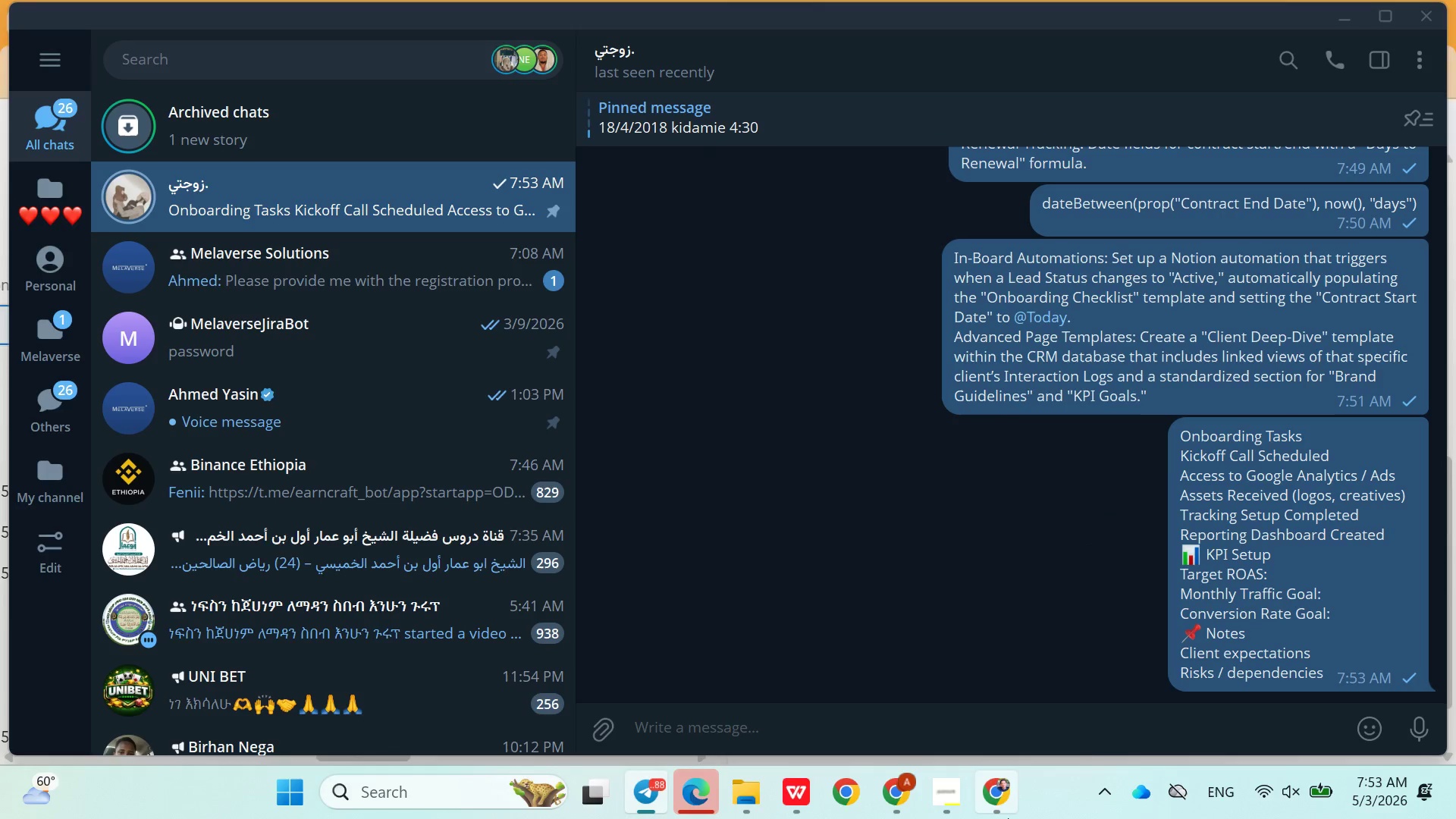 
left_click([1013, 812])
 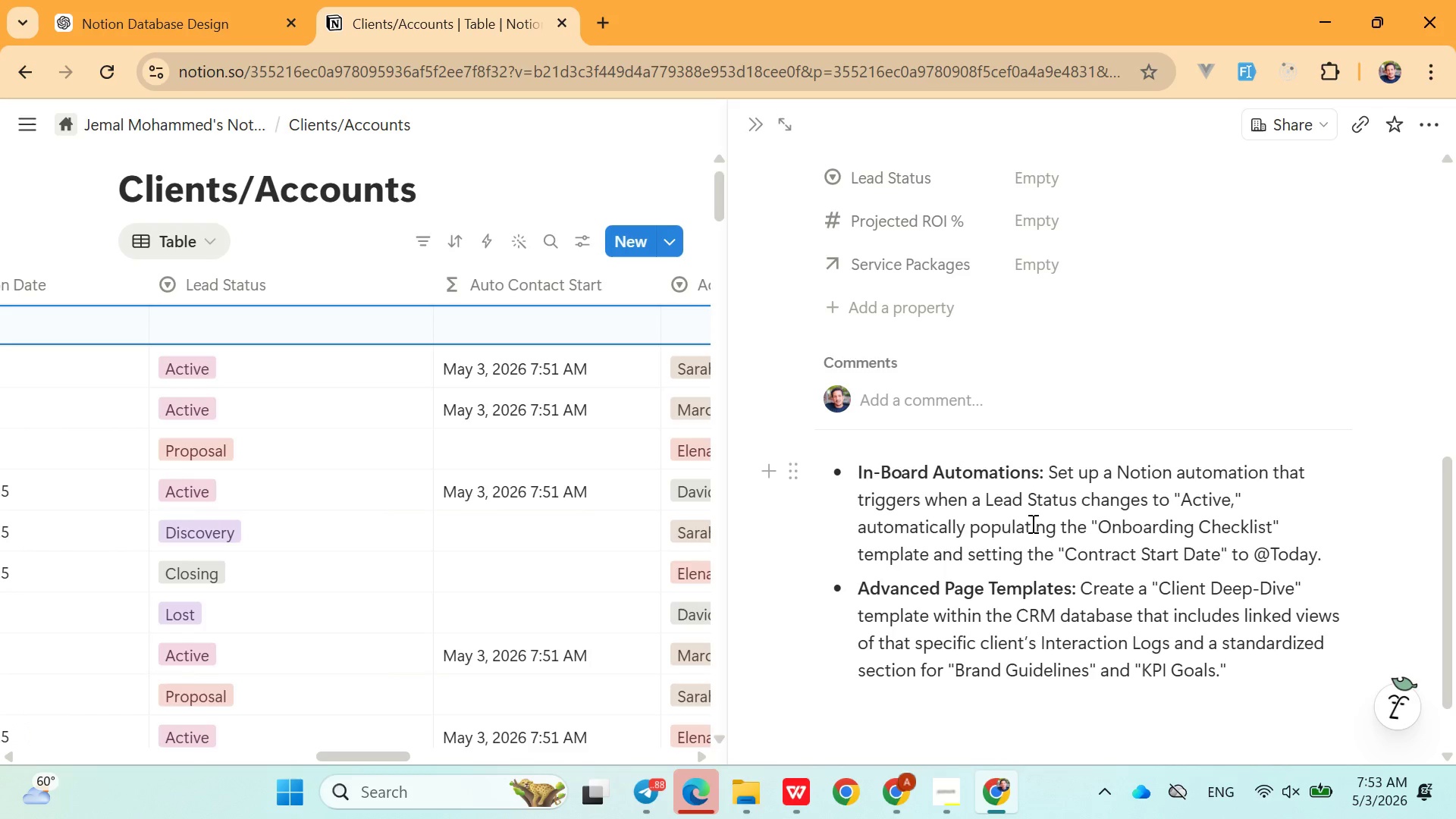 
key(Control+A)
 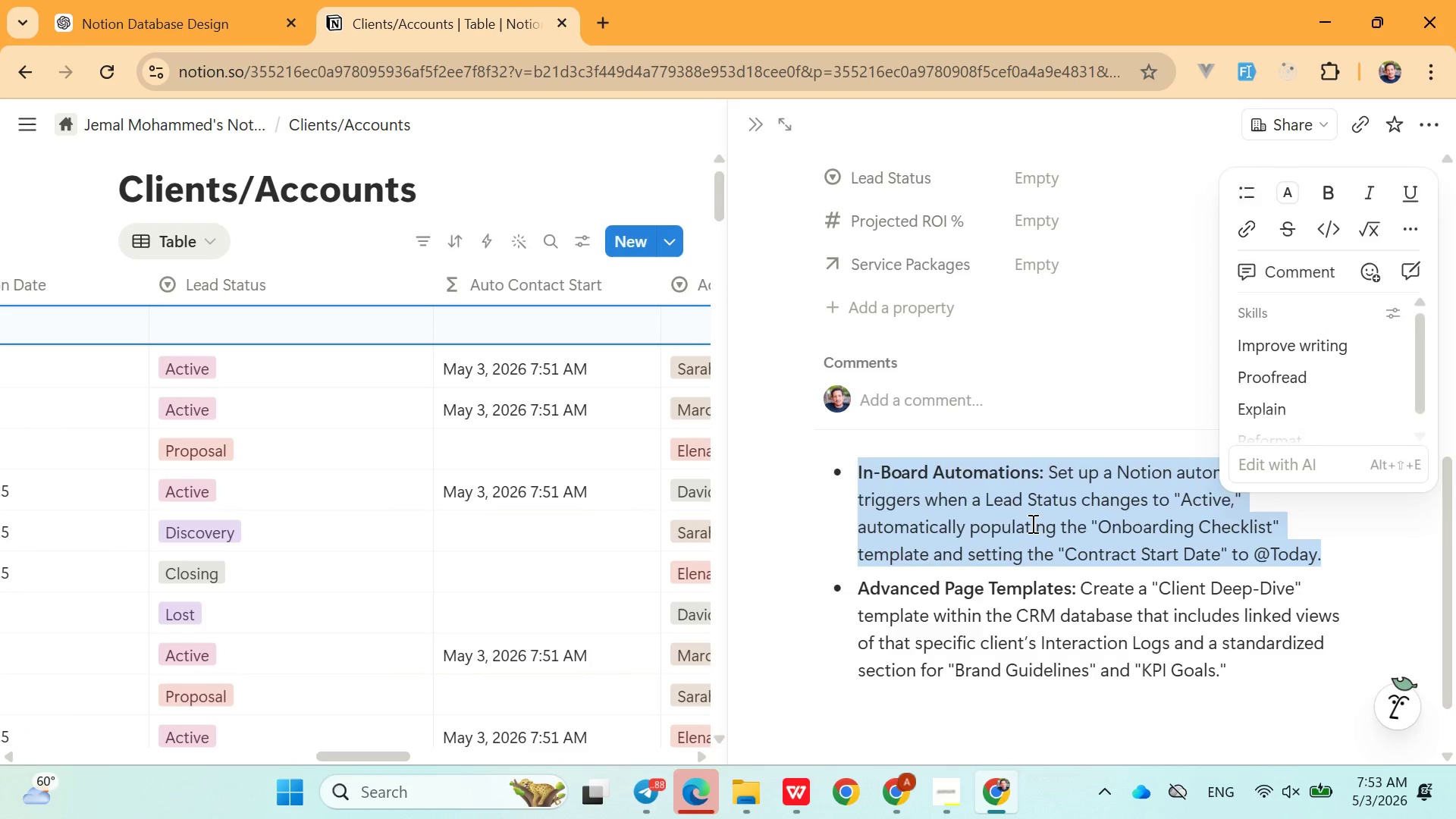 
key(Backspace)
 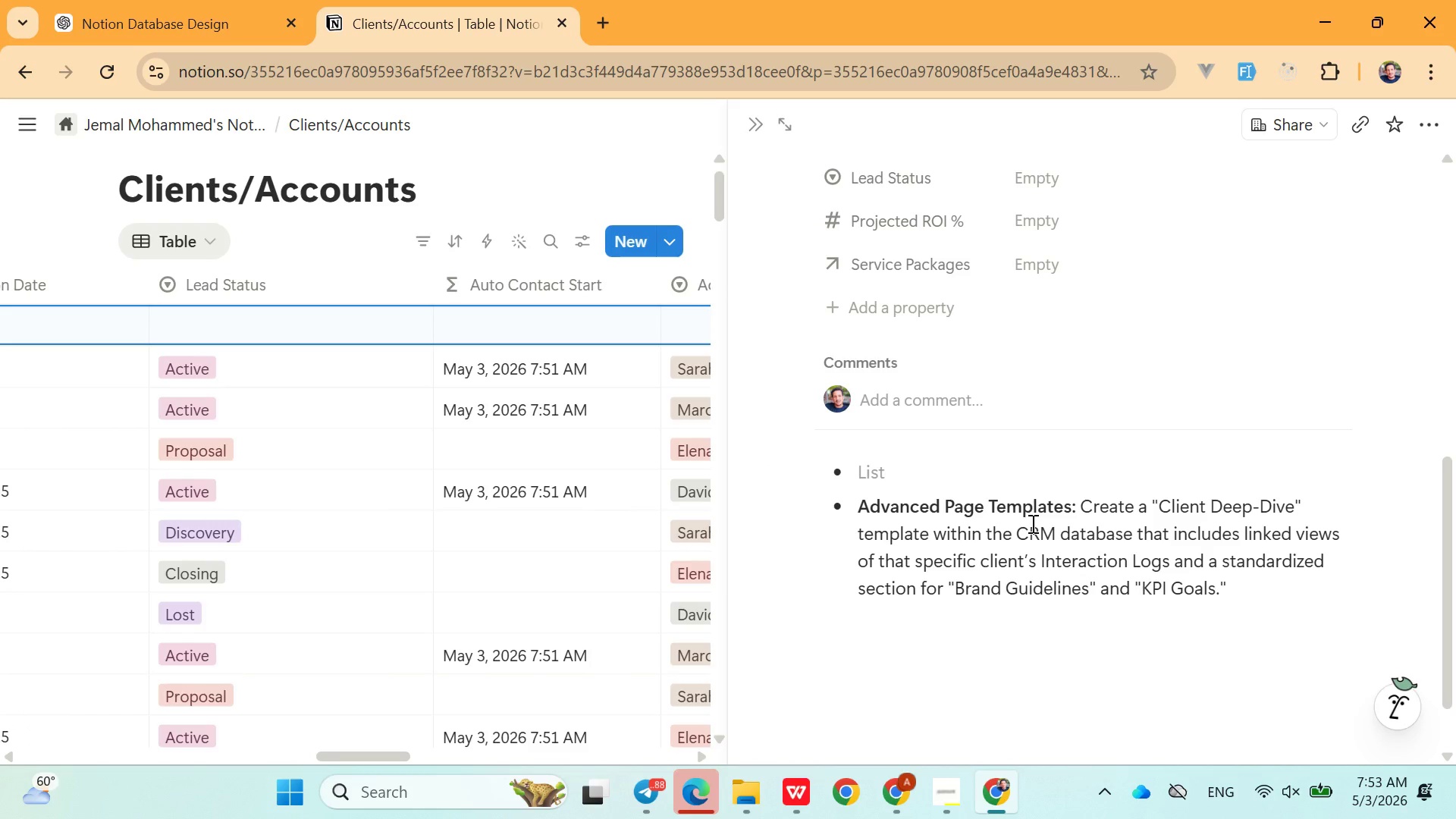 
left_click_drag(start_coordinate=[1031, 523], to_coordinate=[1025, 566])
 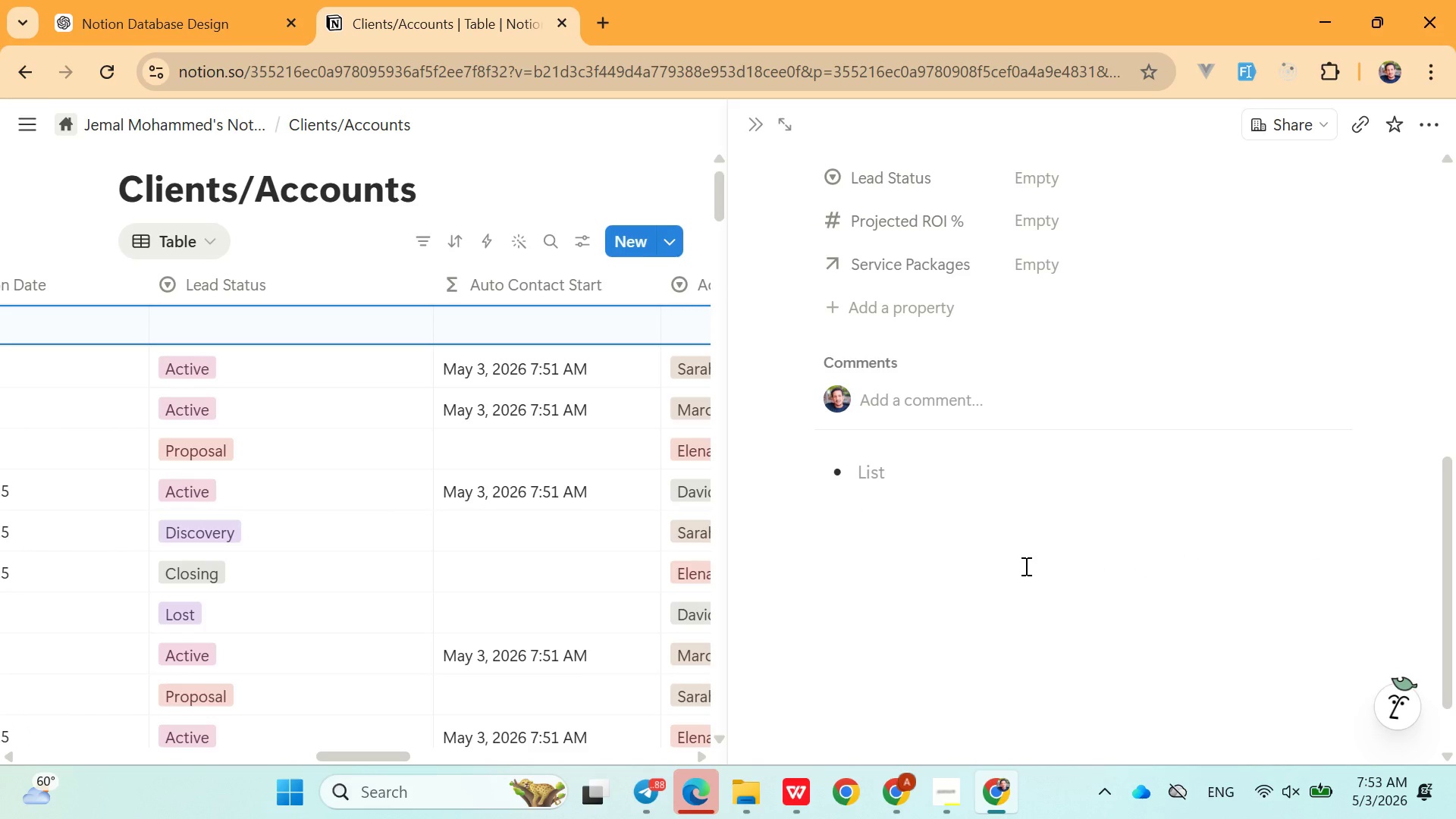 
key(Control+A)
 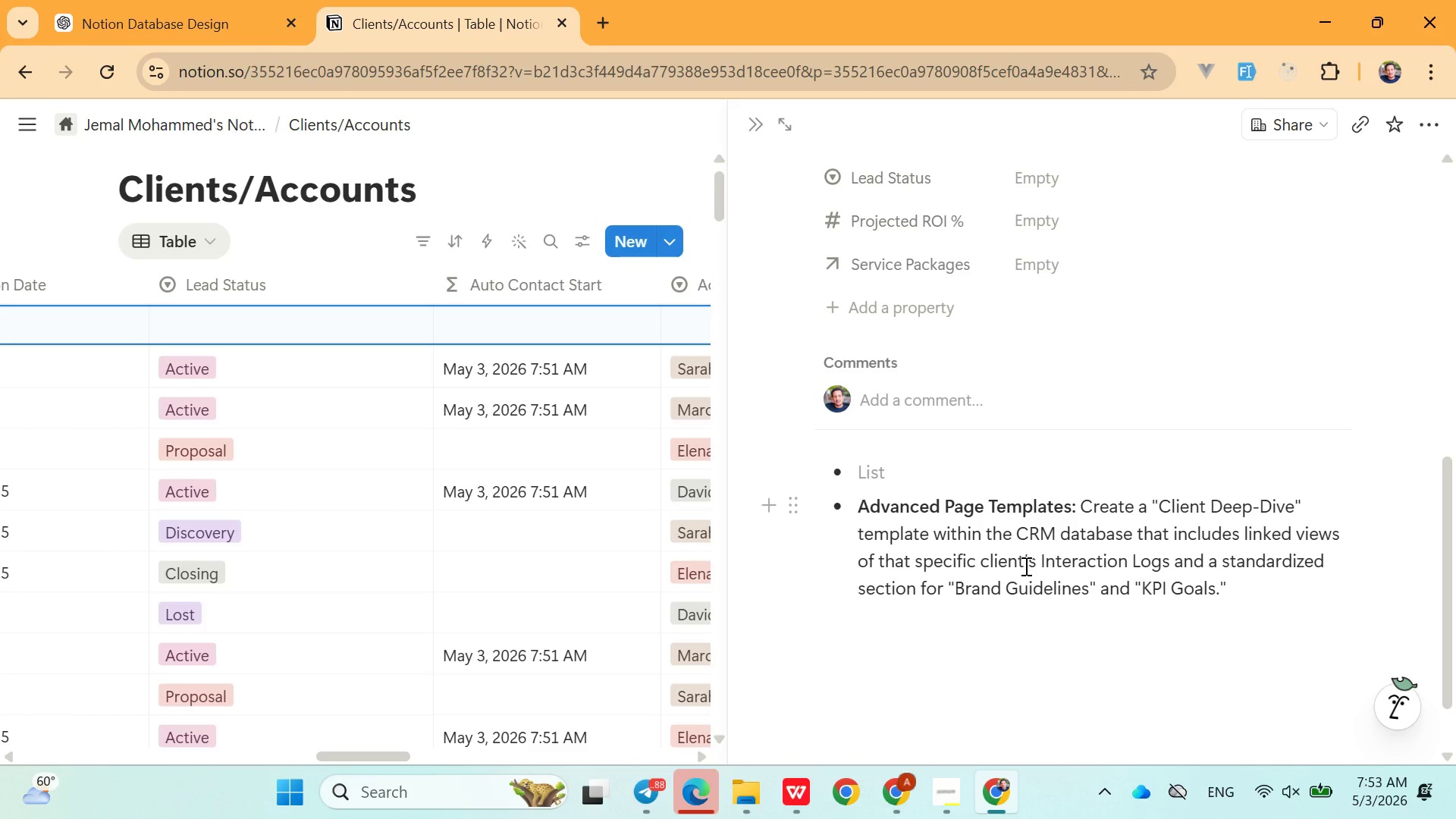 
key(Backspace)
 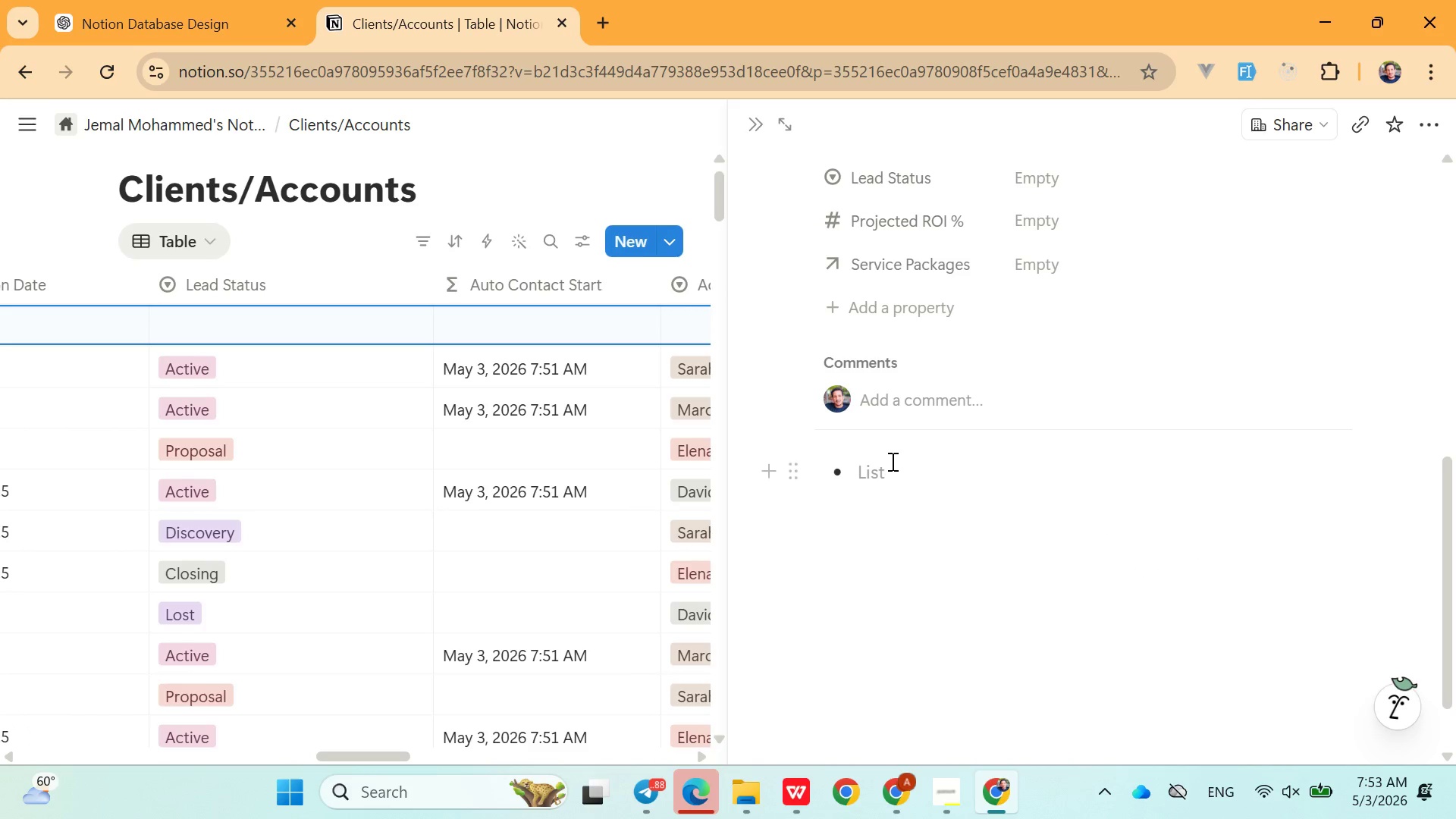 
left_click([891, 461])
 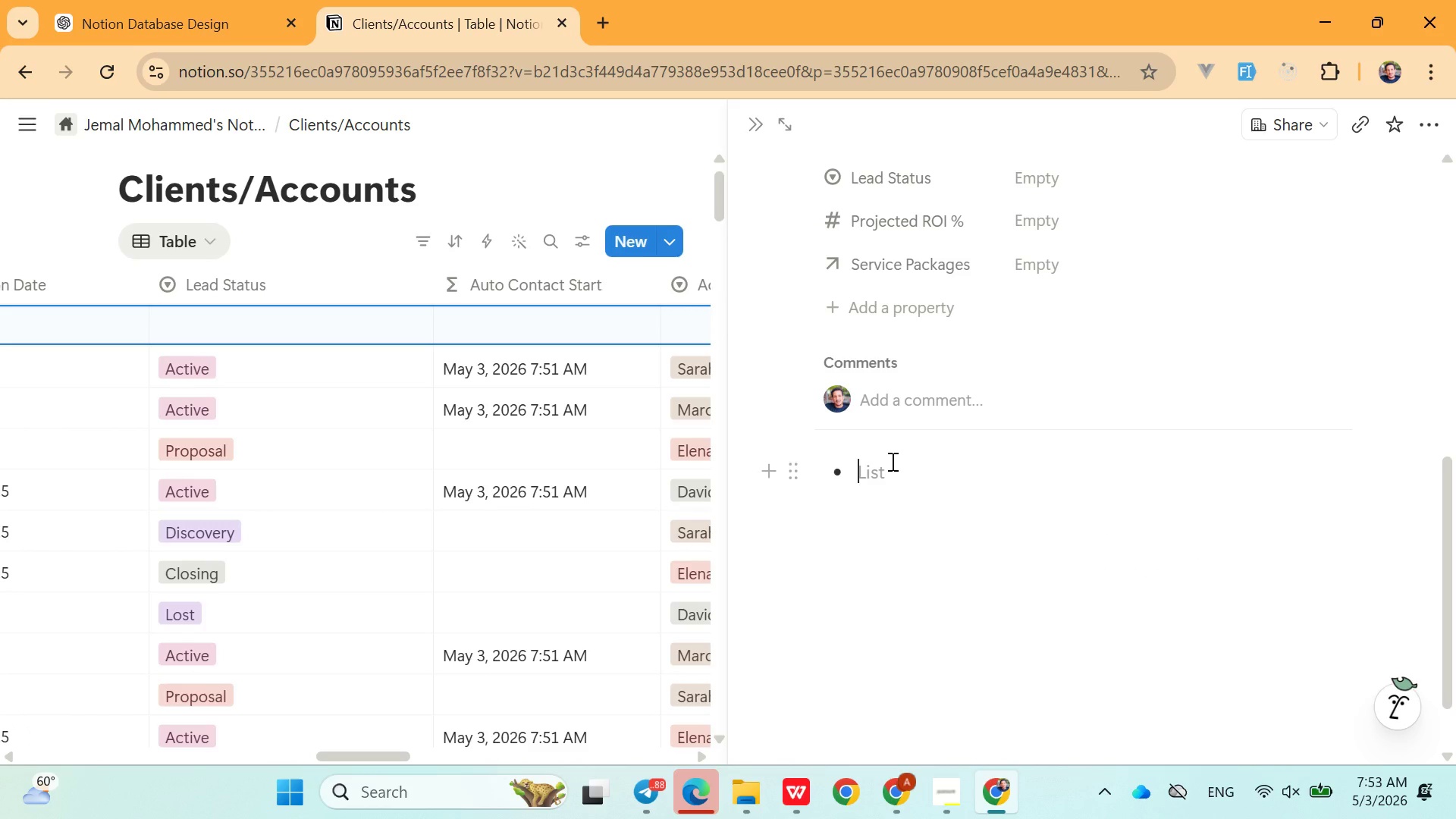 
key(Control+V)
 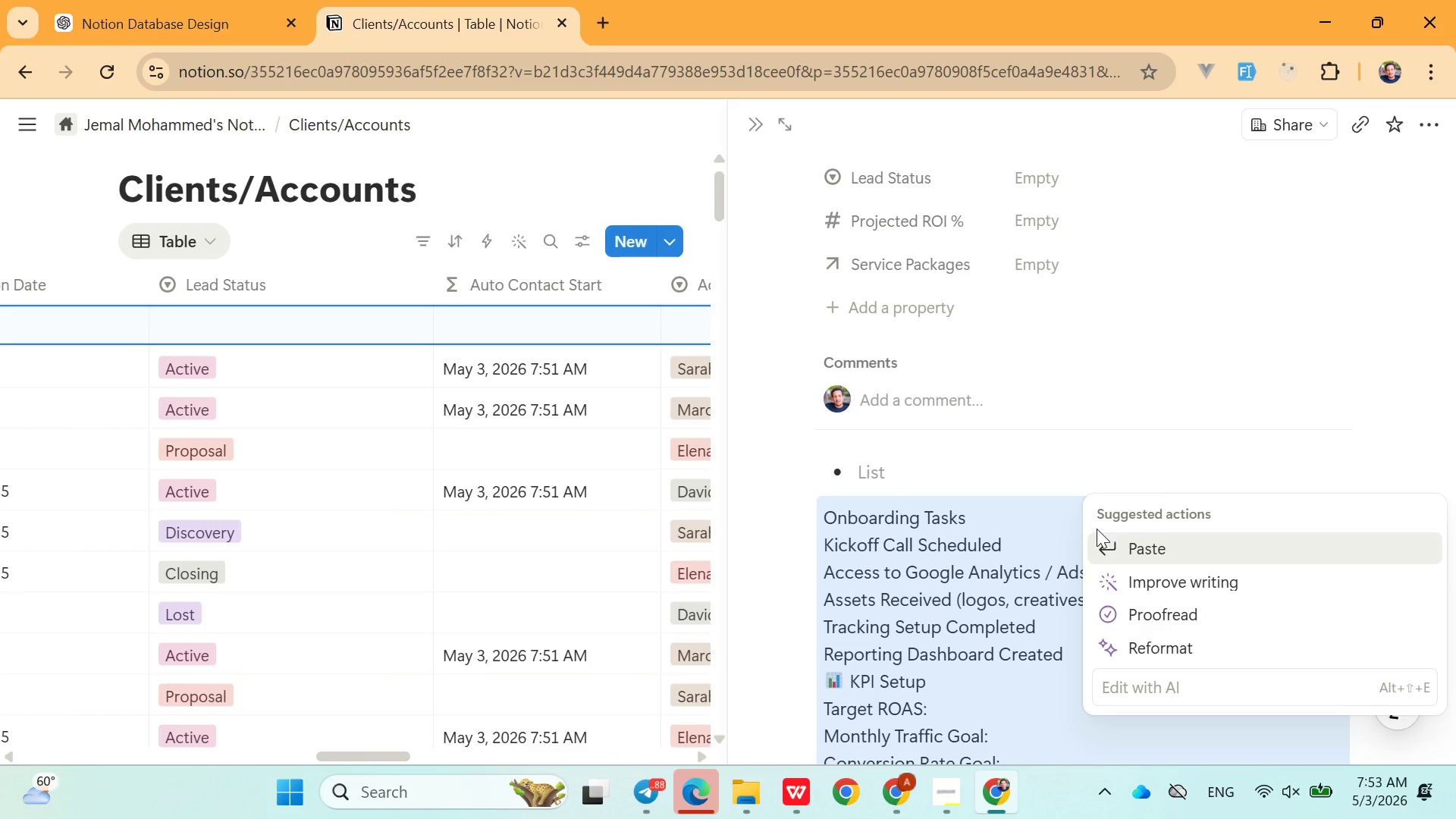 
left_click([1105, 534])
 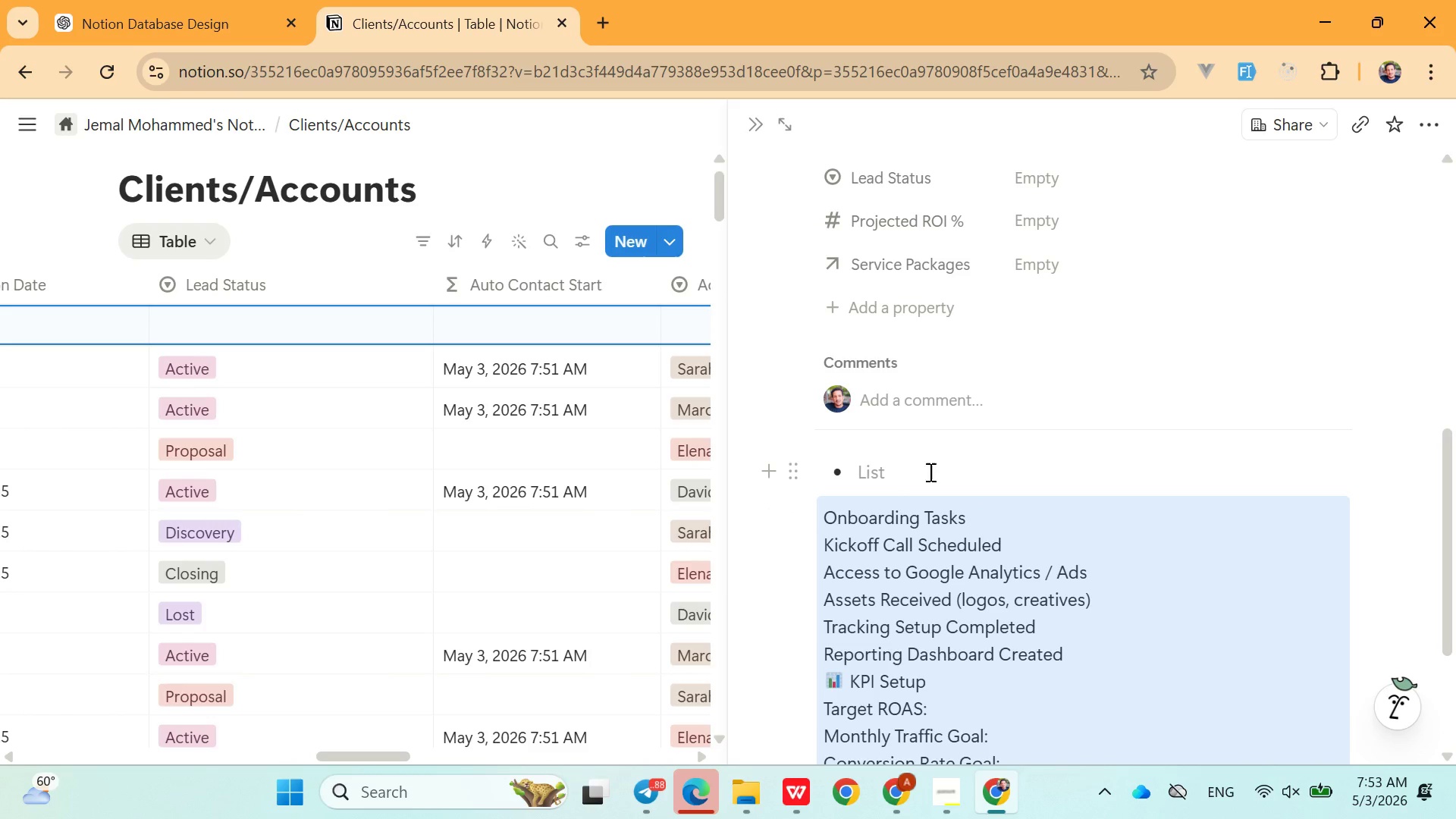 
left_click([917, 468])
 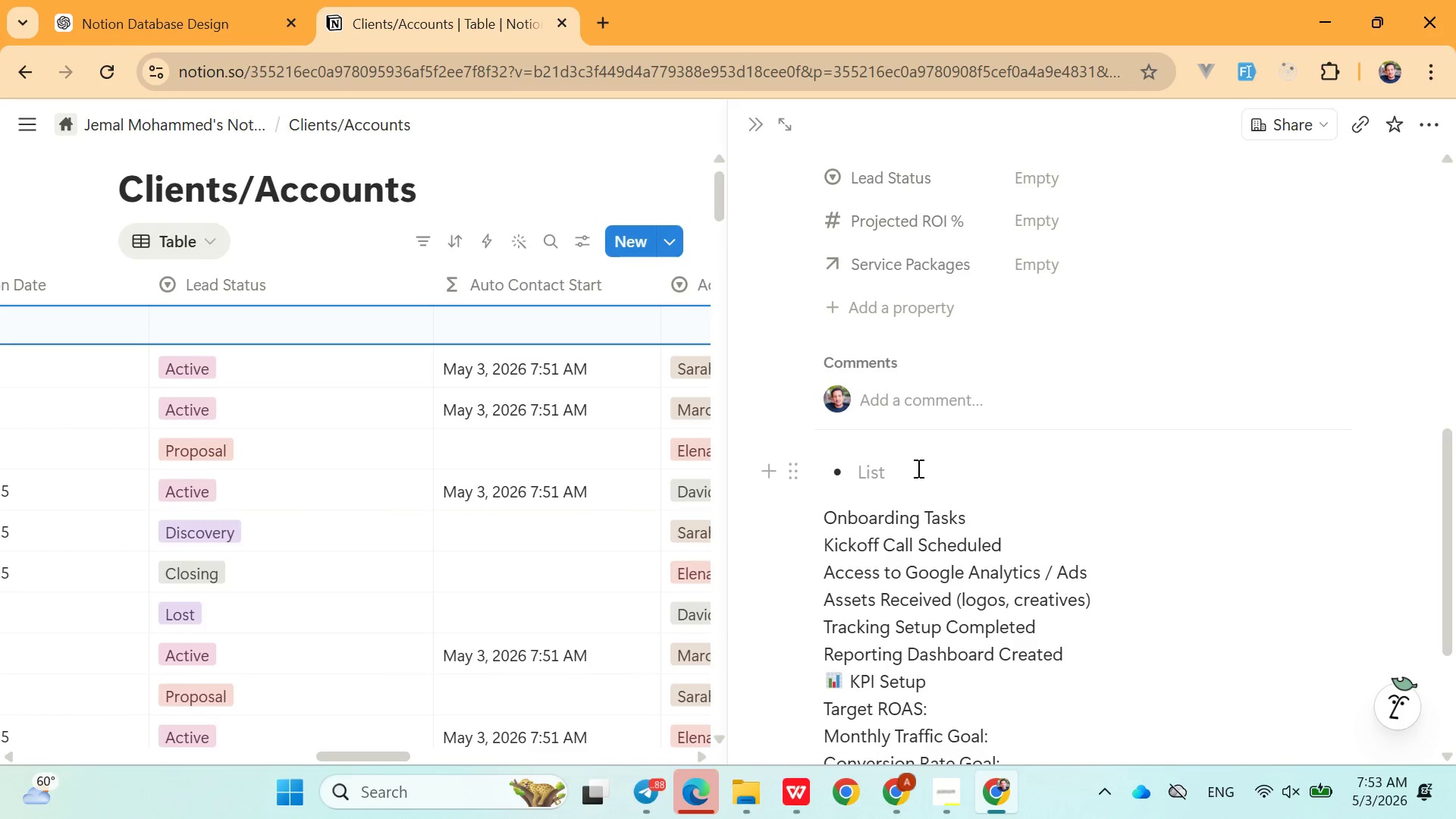 
key(Backspace)
 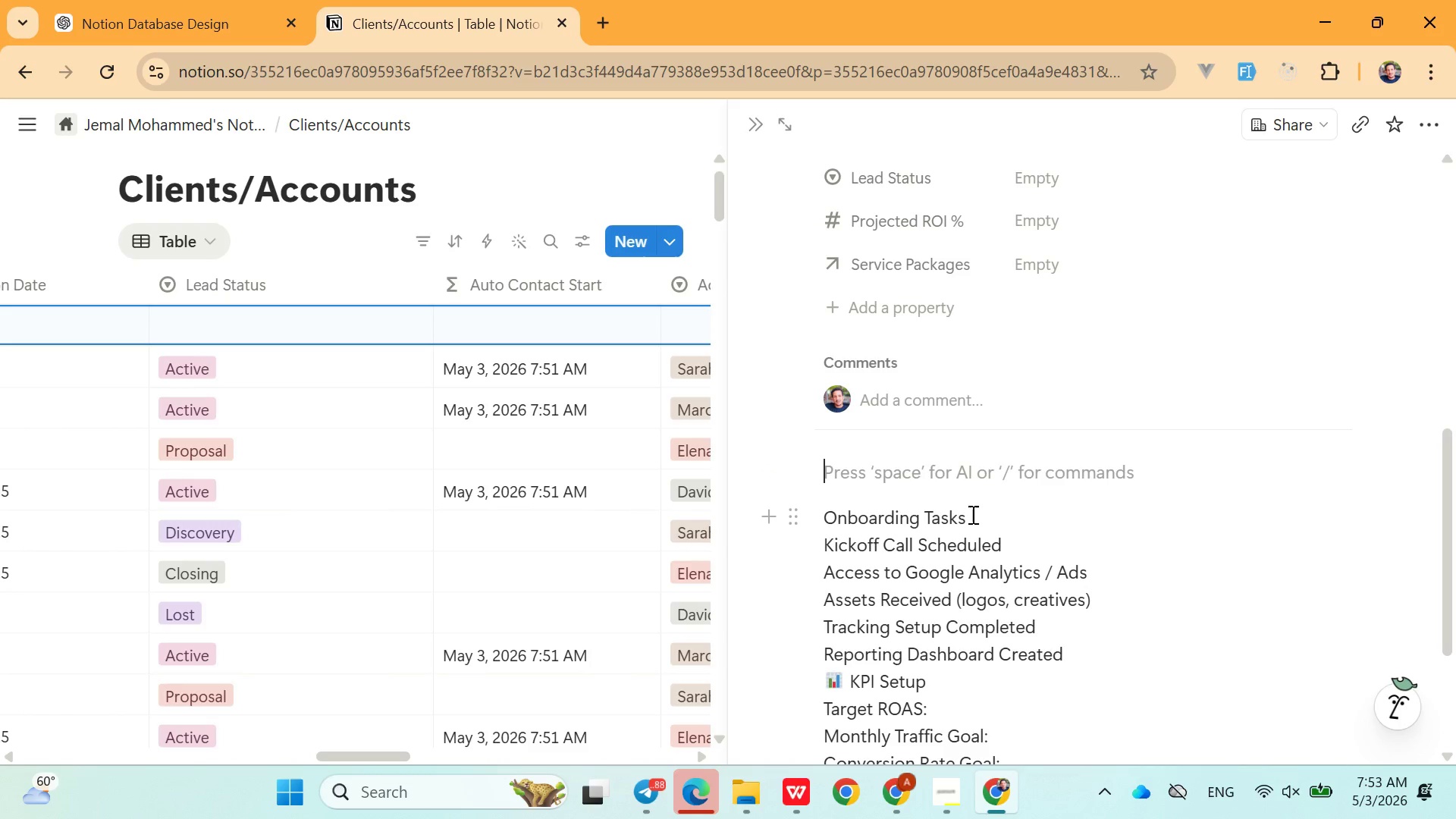 
left_click_drag(start_coordinate=[971, 514], to_coordinate=[799, 494])
 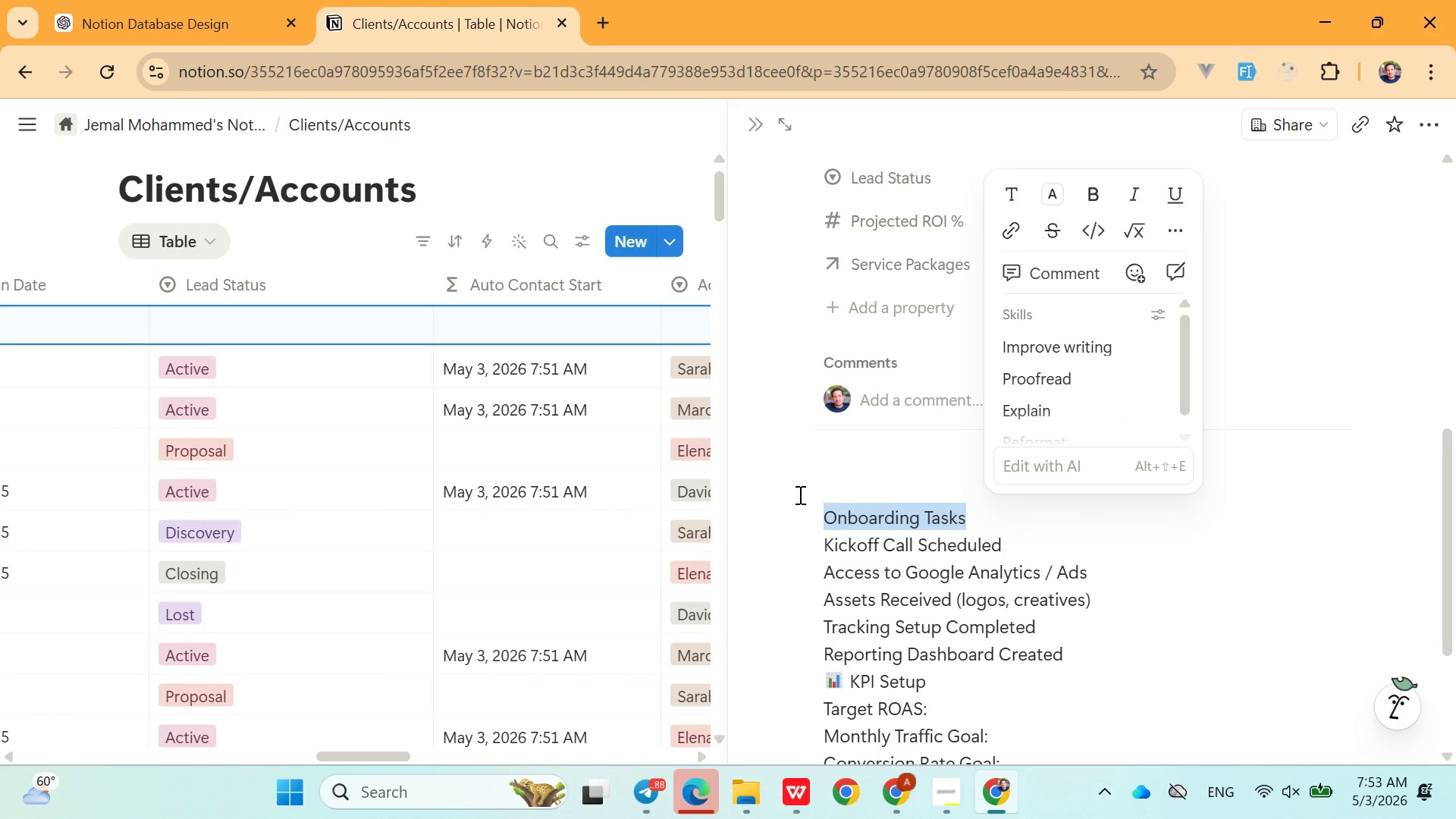 
key(Control+X)
 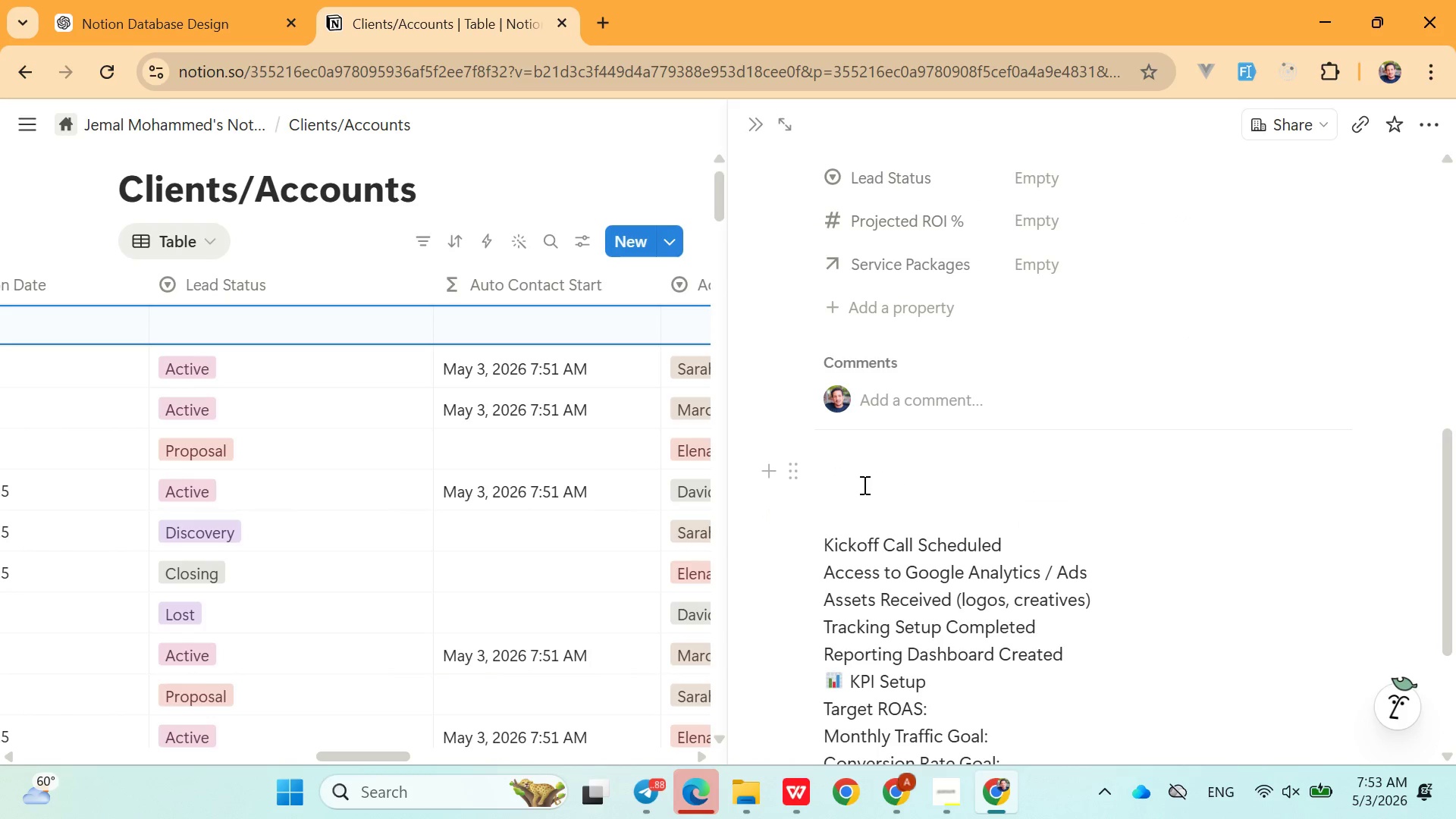 
left_click([866, 485])
 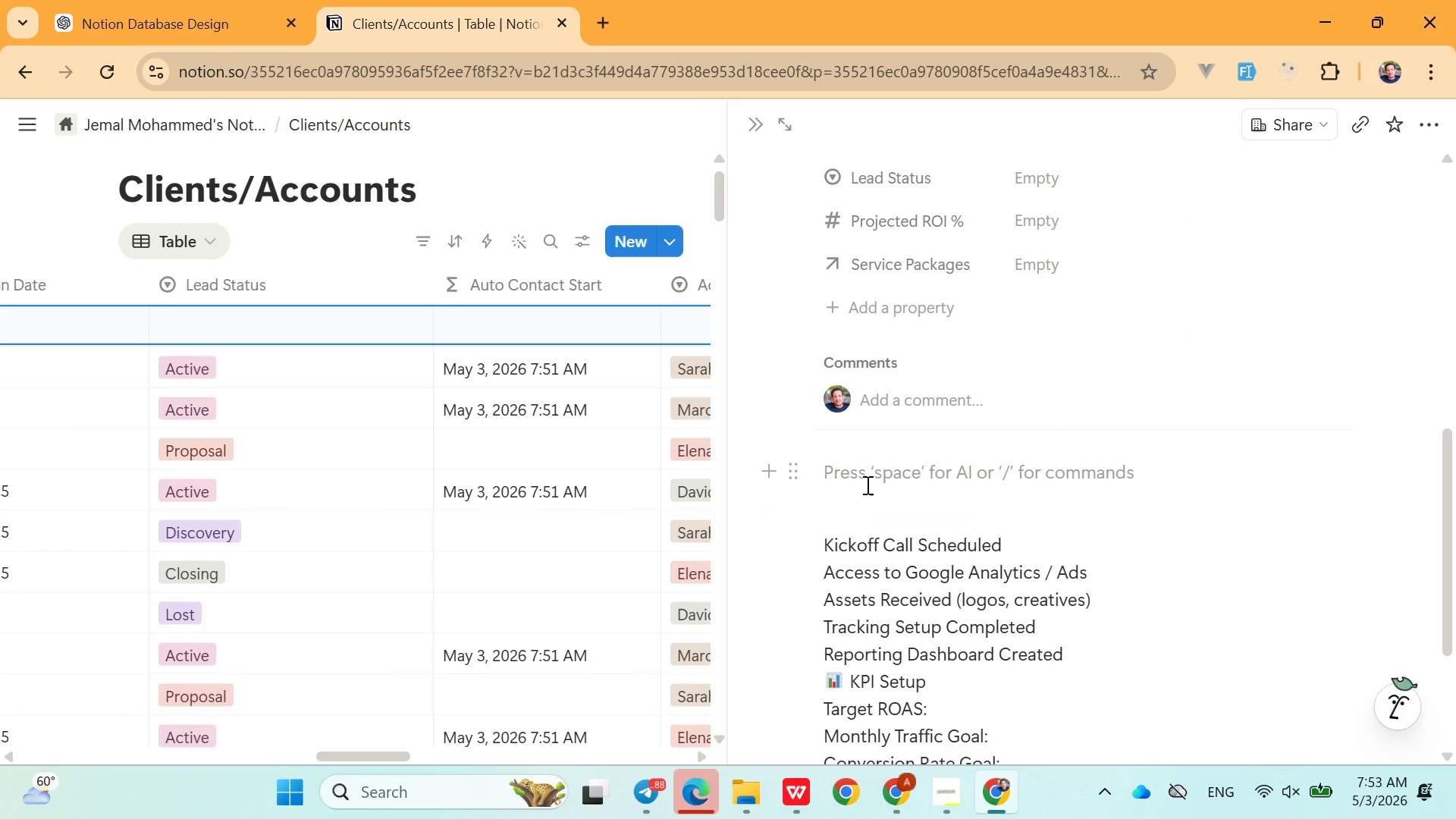 
key(Slash)
 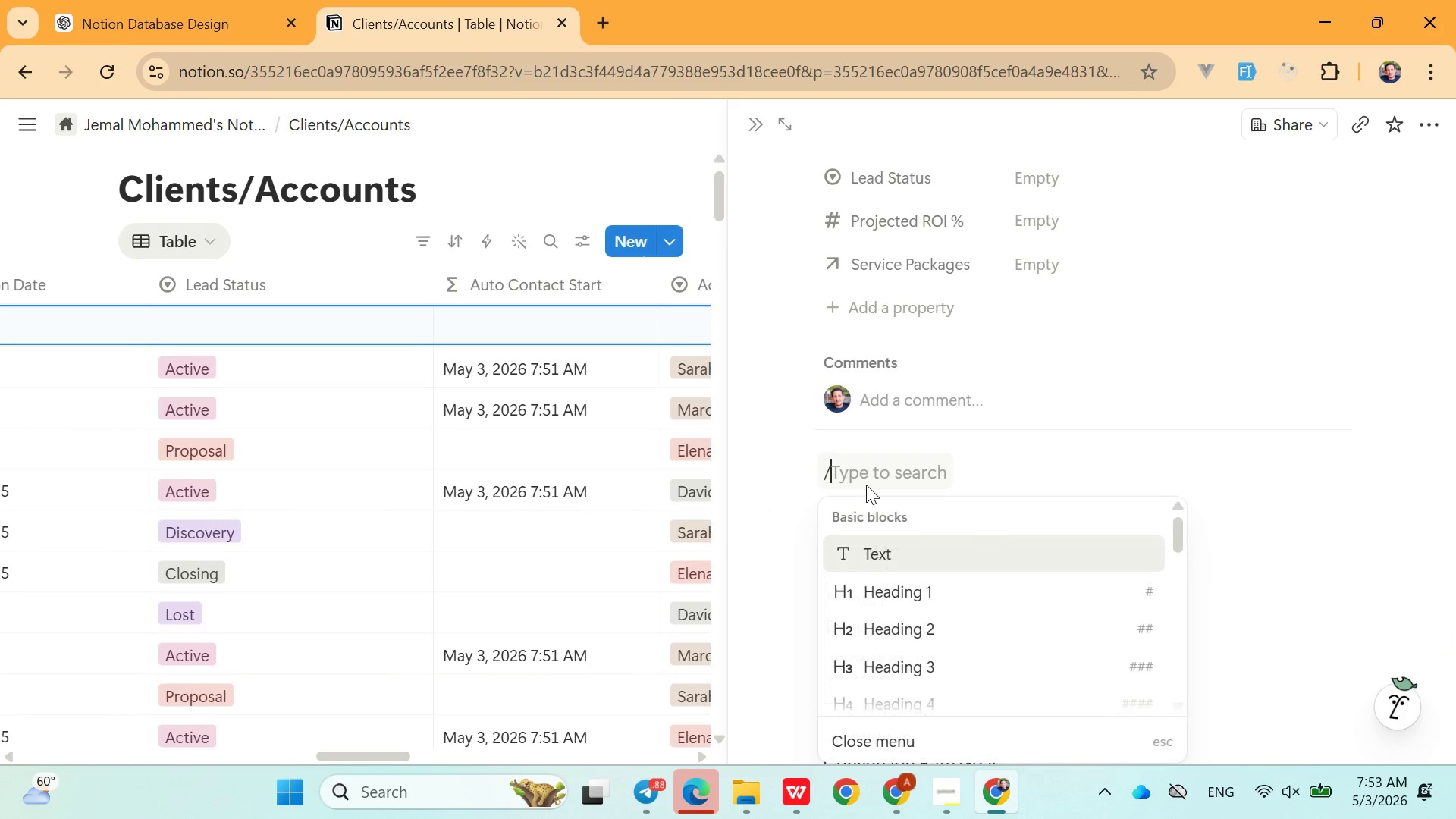 
key(H)
 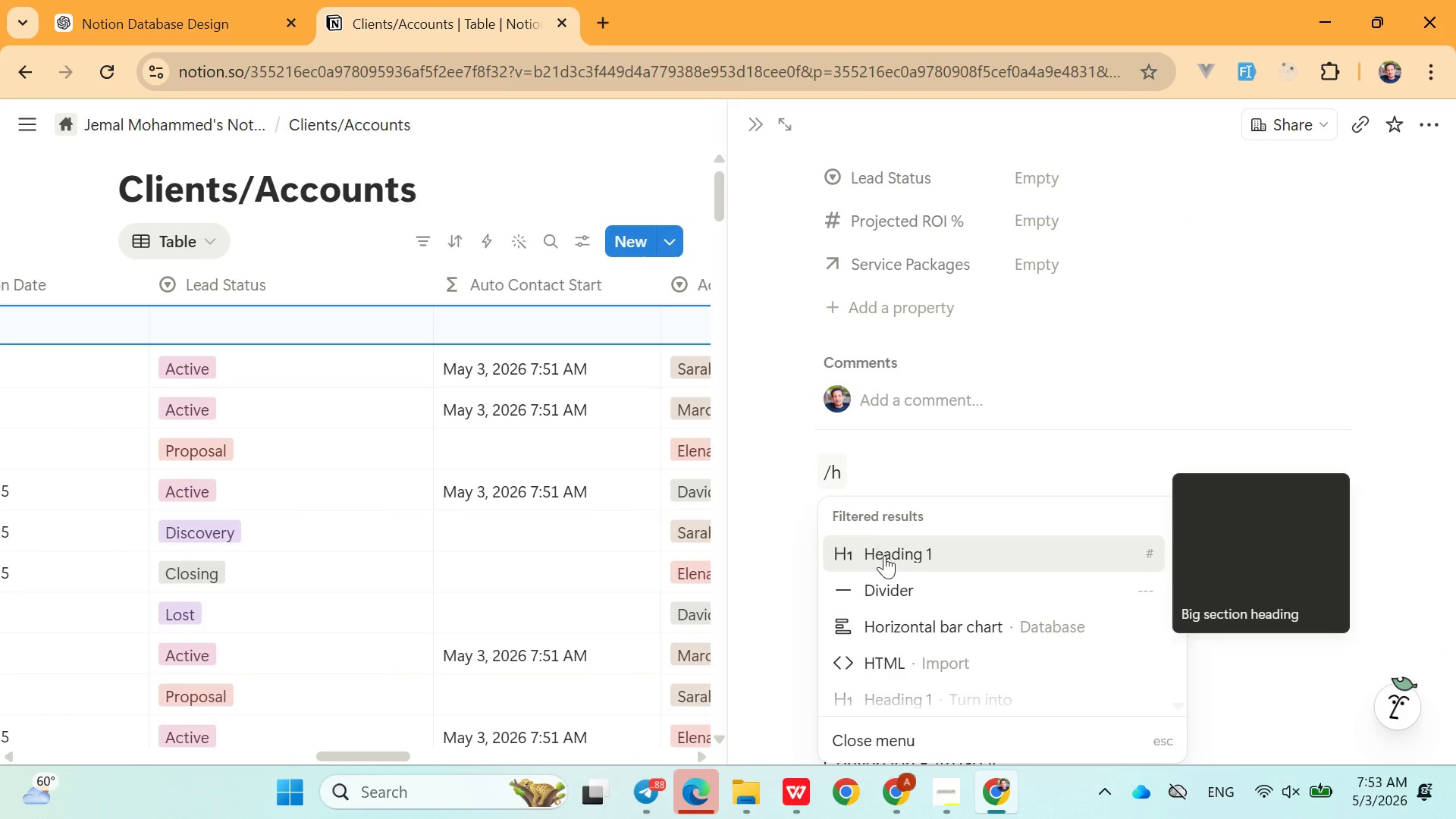 
left_click([885, 555])
 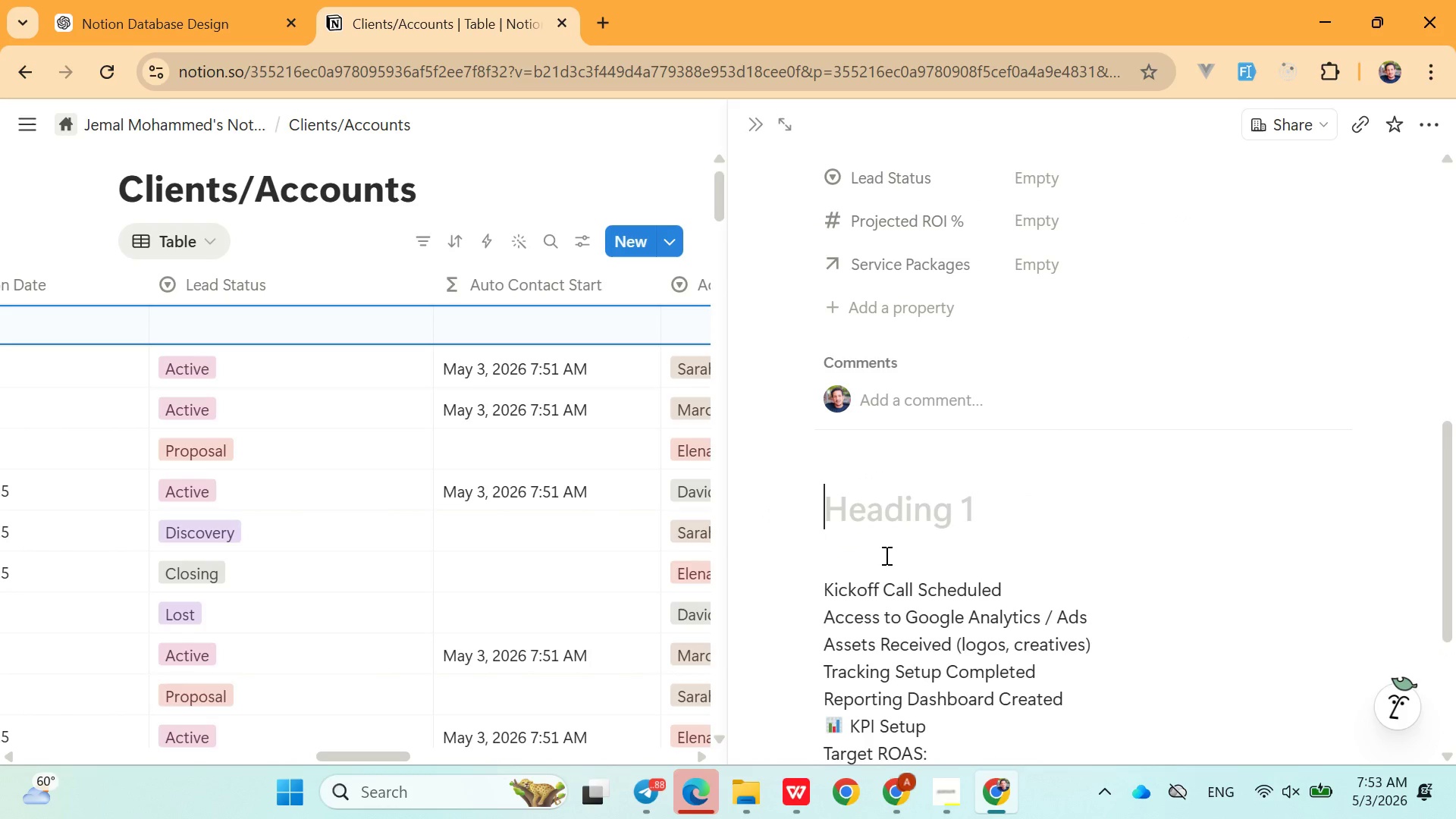 
key(Control+V)
 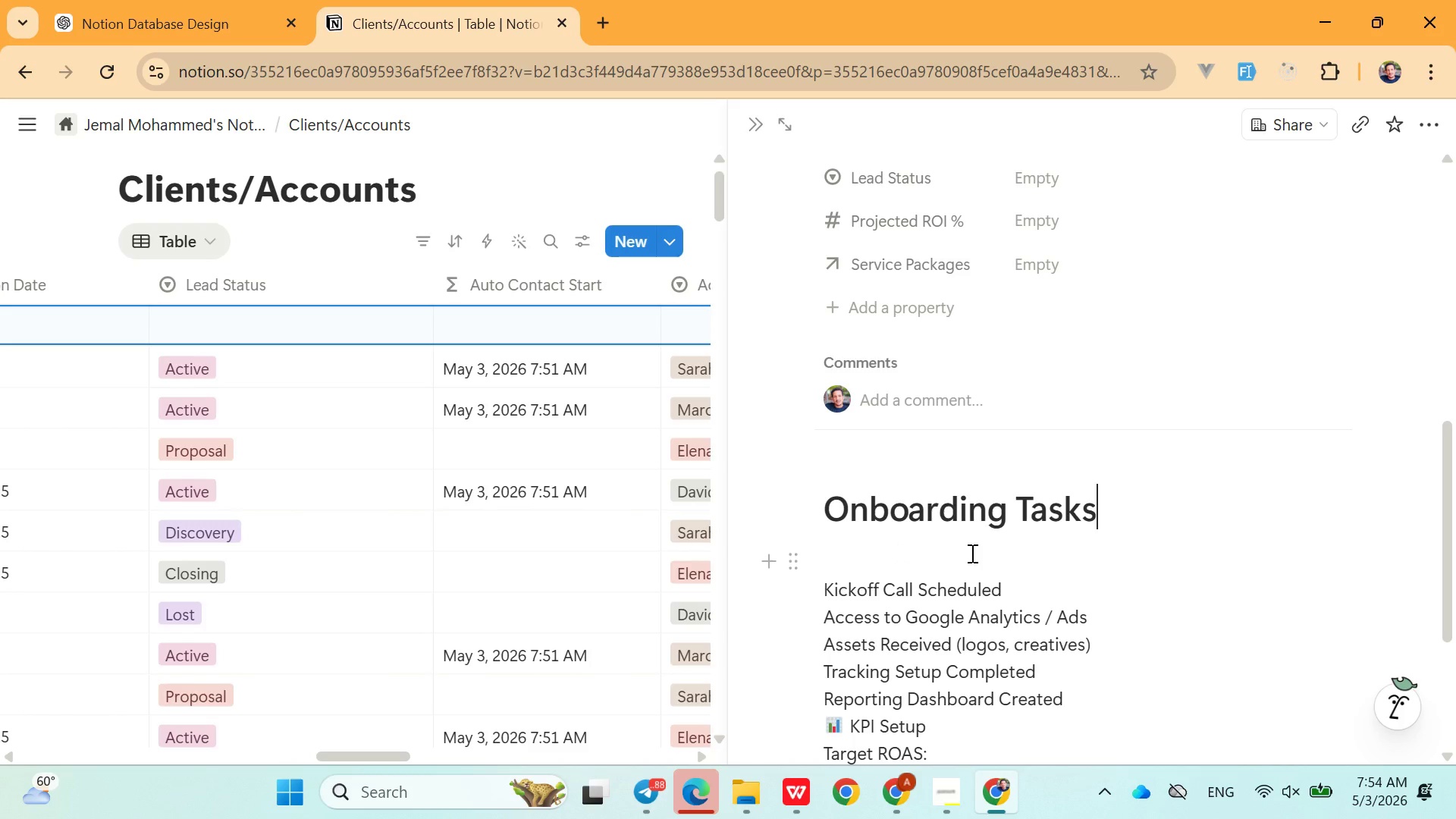 
wait(7.05)
 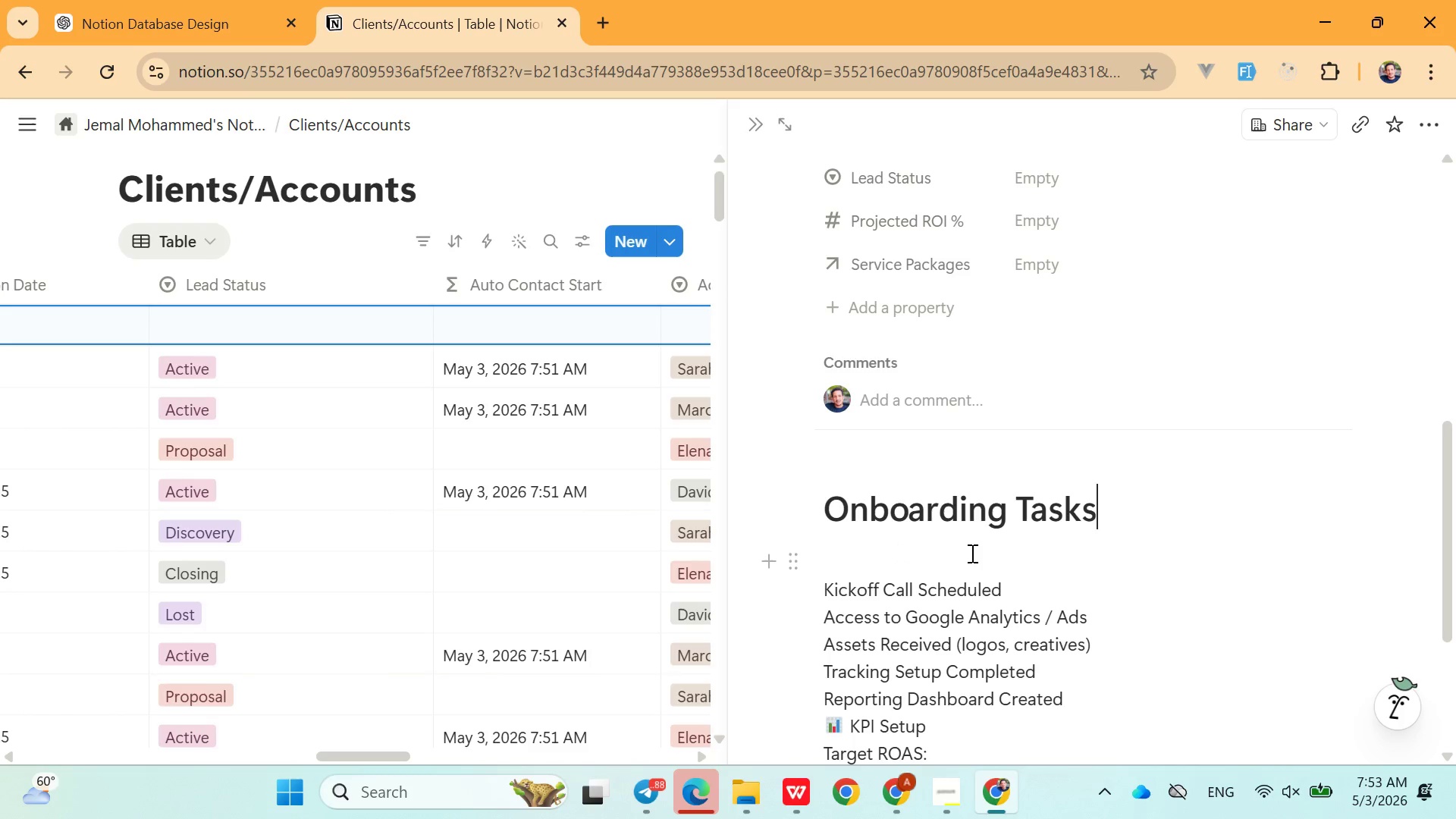 
left_click_drag(start_coordinate=[937, 727], to_coordinate=[817, 637])
 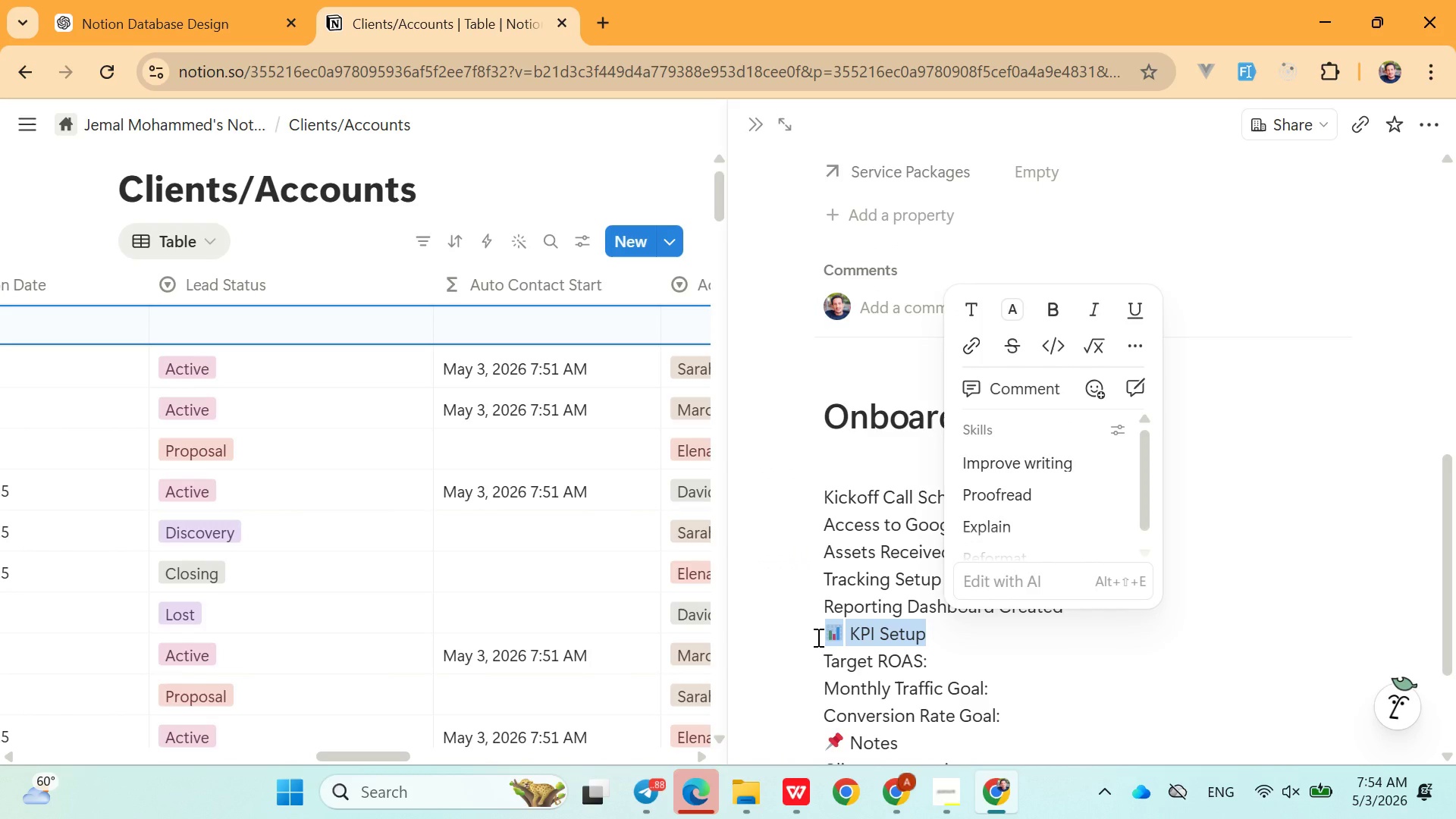 
key(Control+X)
 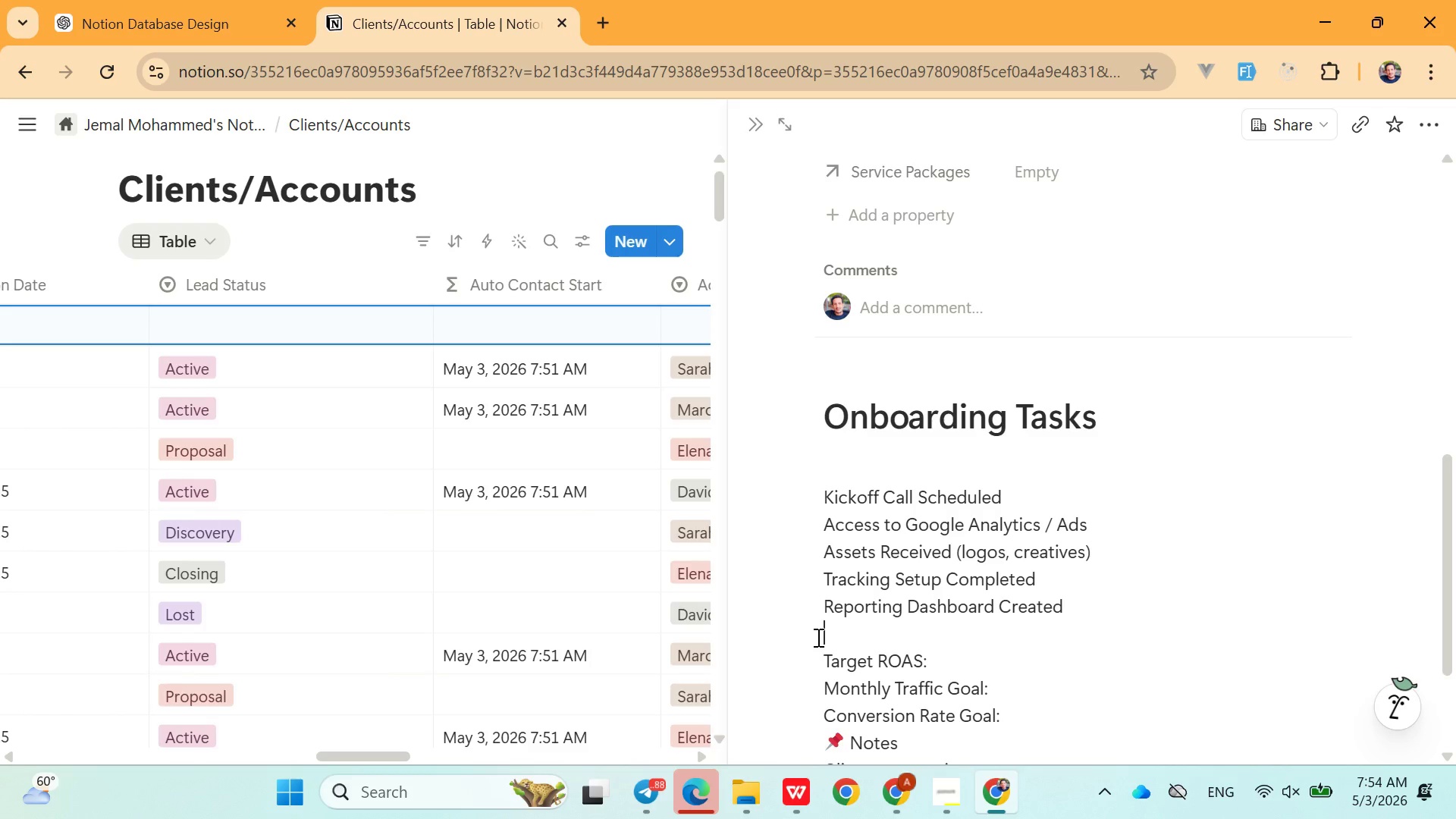 
key(Slash)
 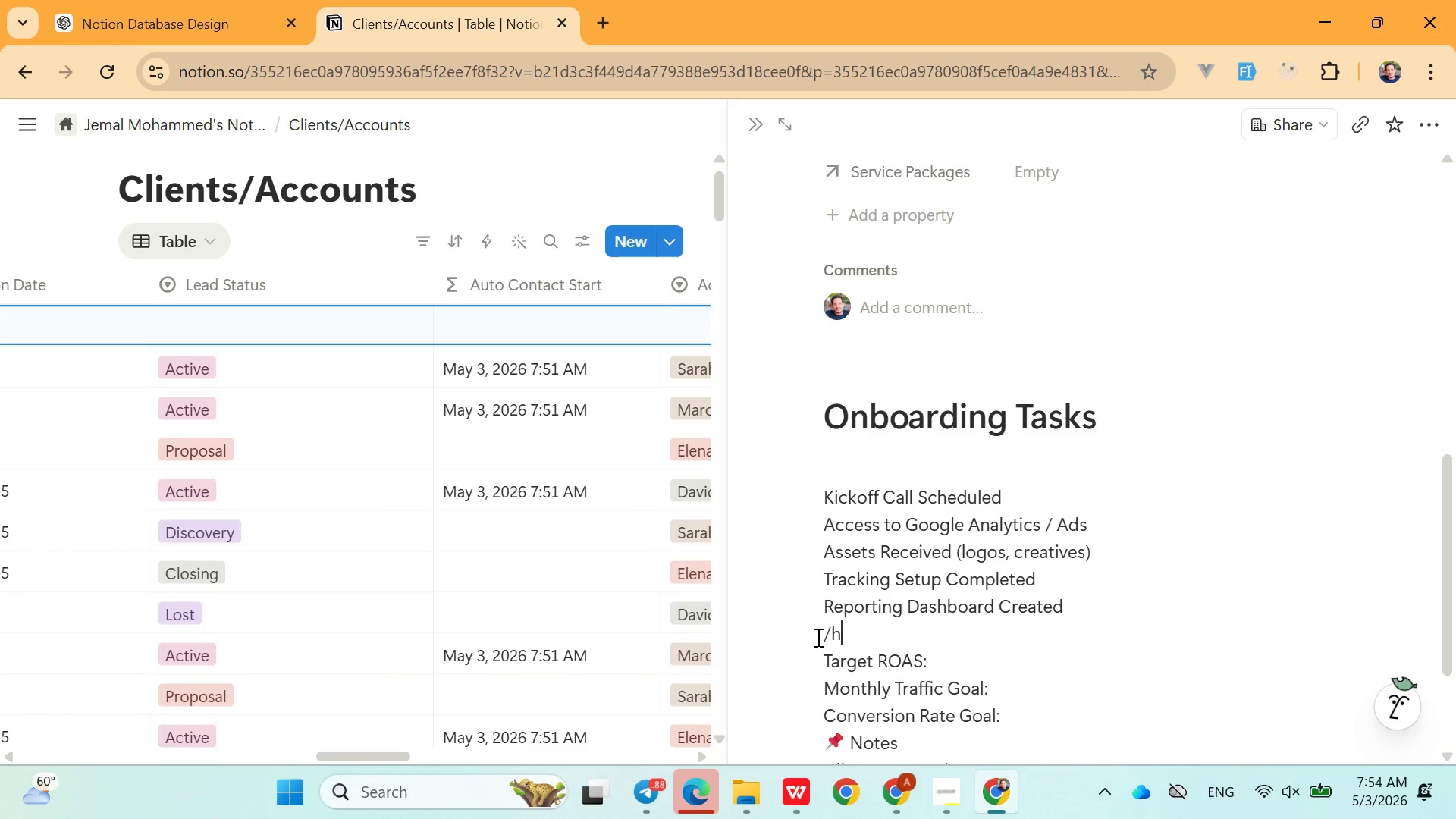 
key(H)
 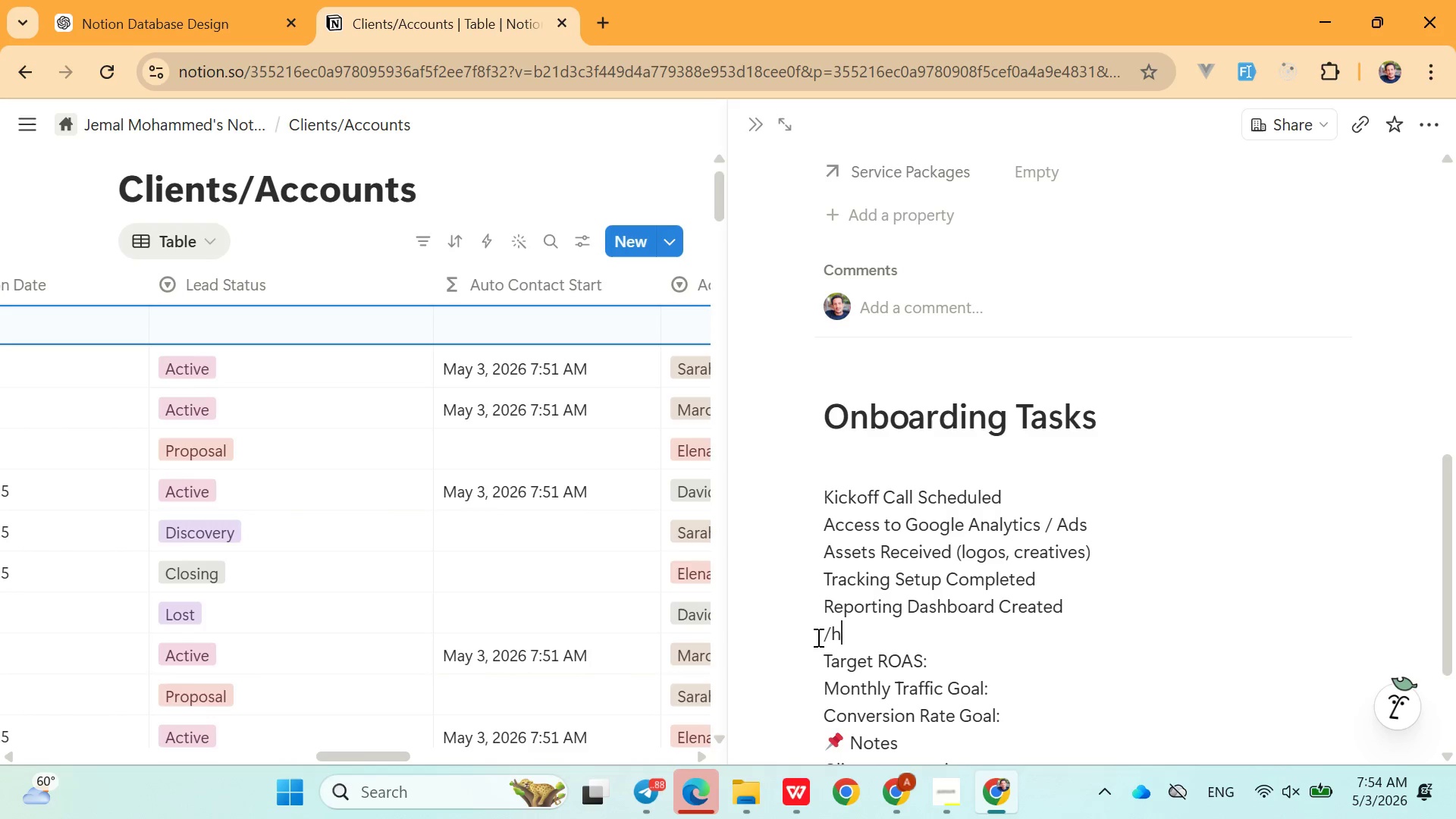 
key(Backspace)
 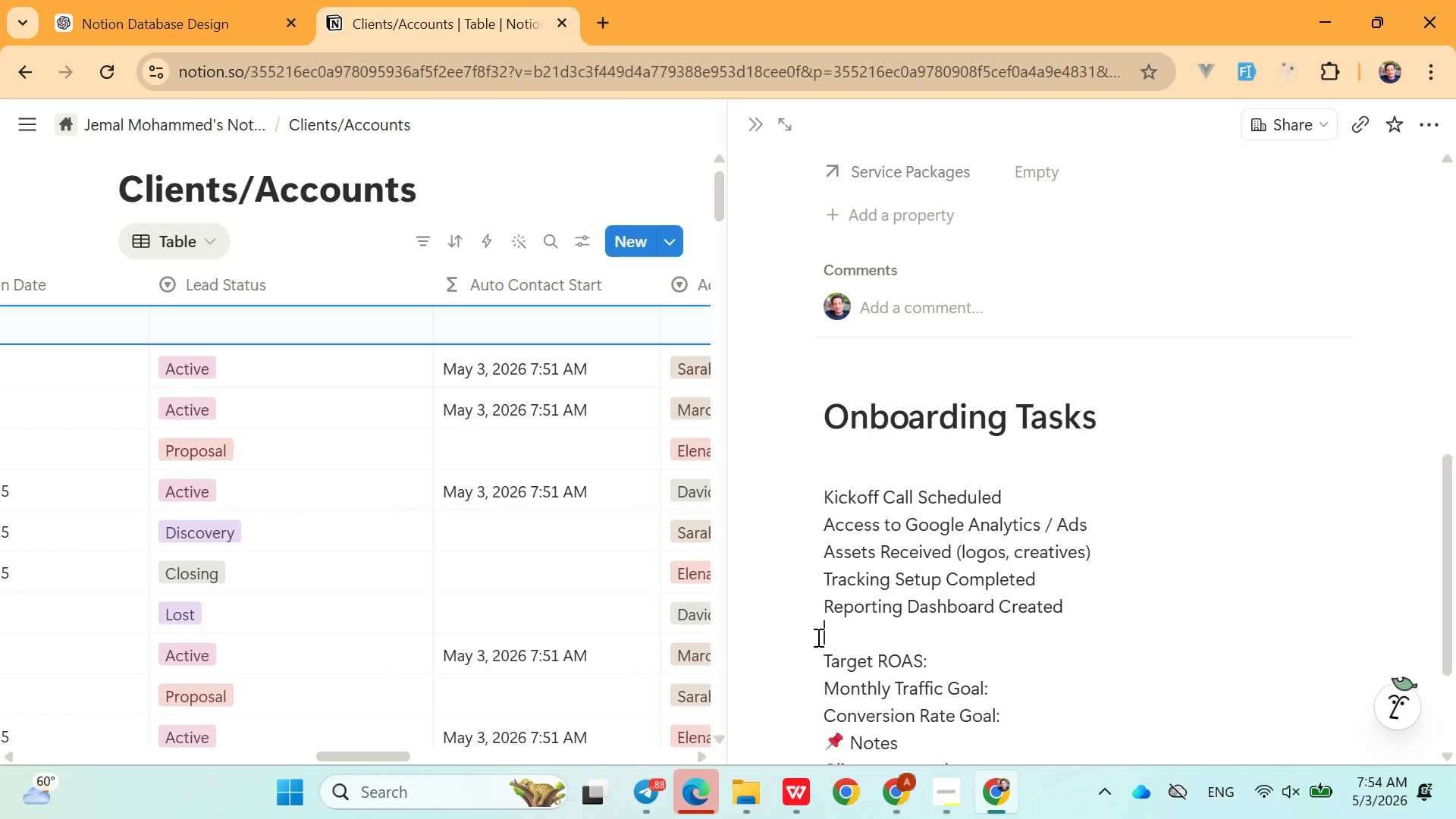 
key(Backspace)
 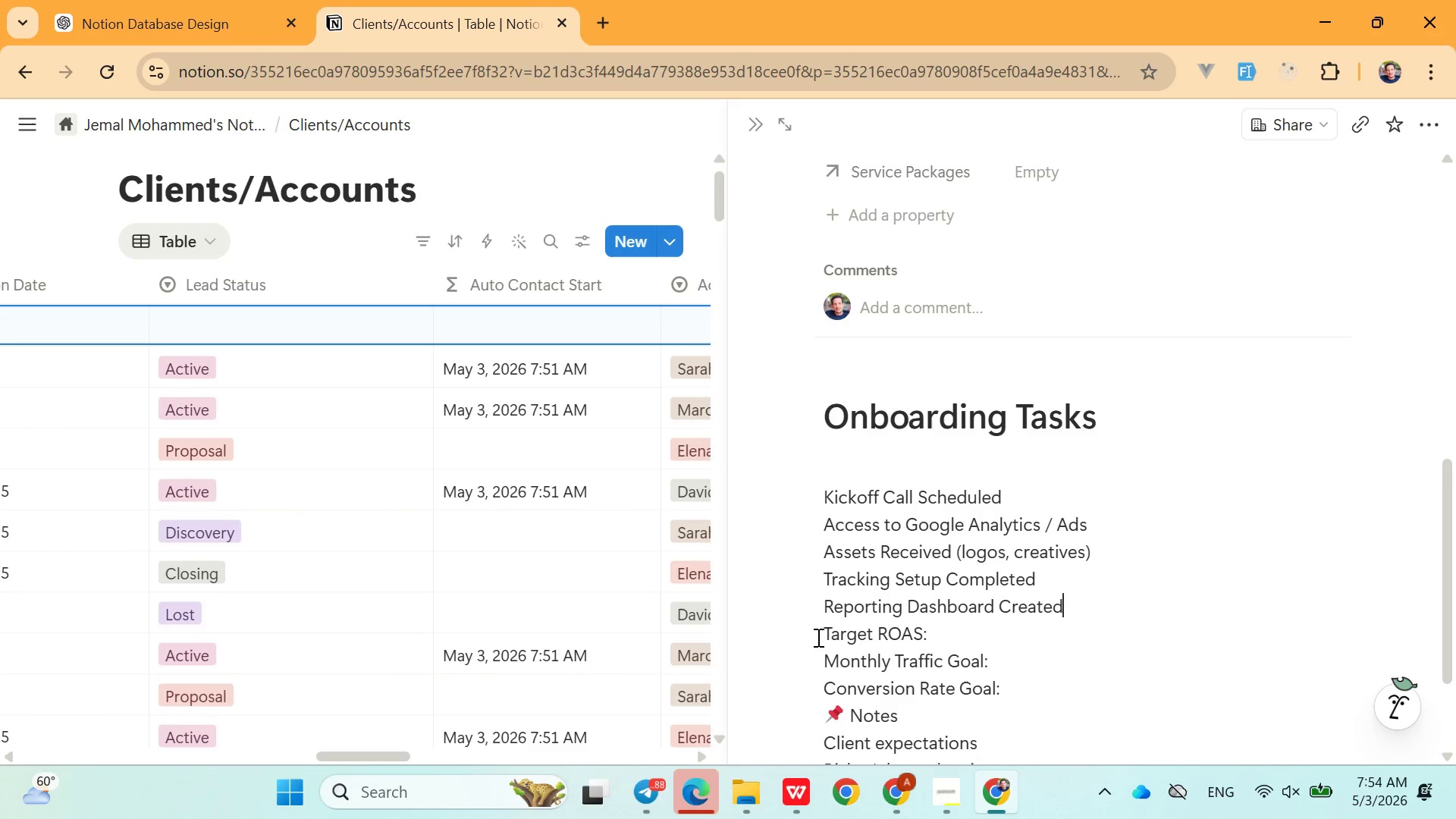 
key(Backspace)
 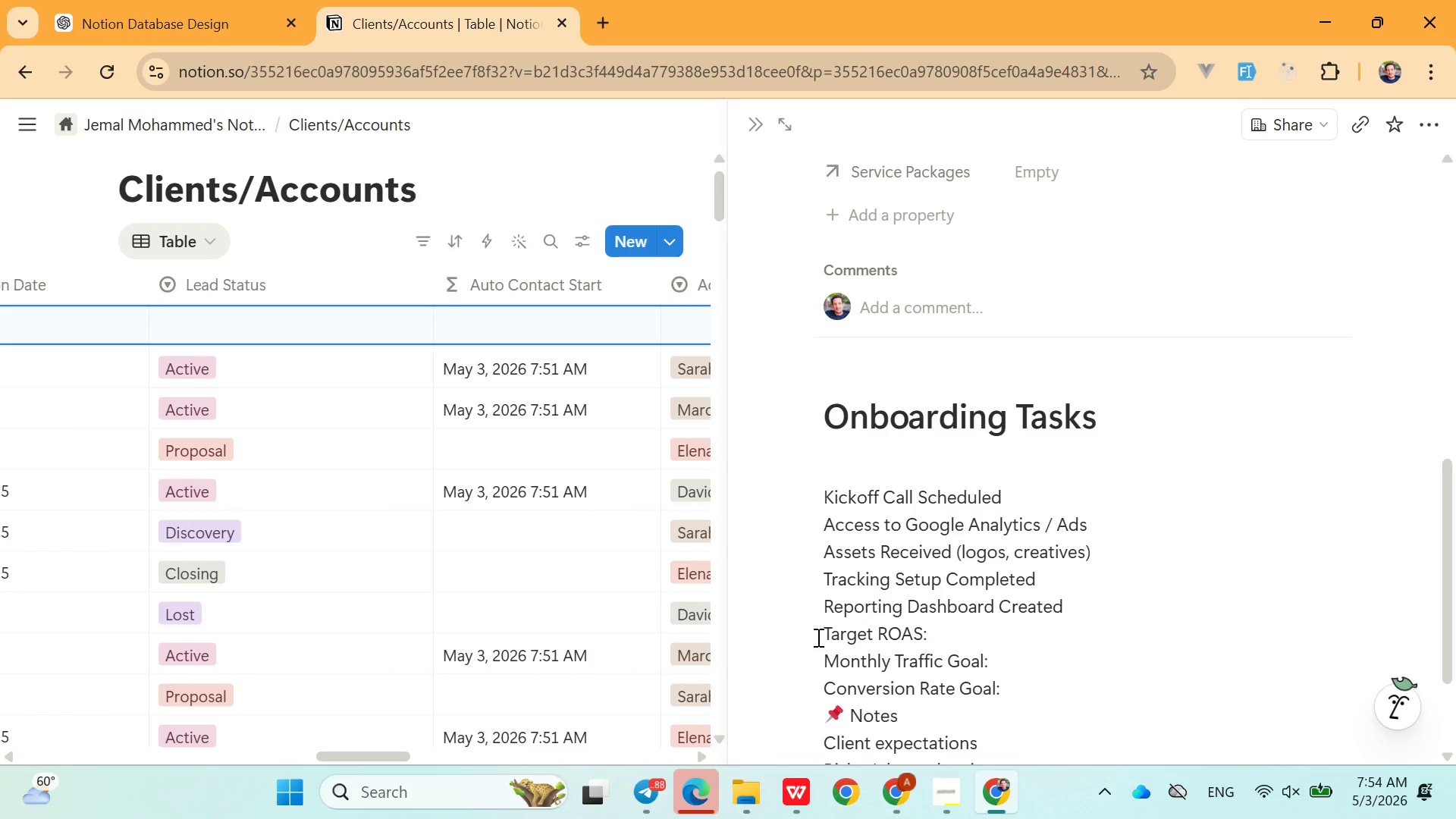 
key(Enter)
 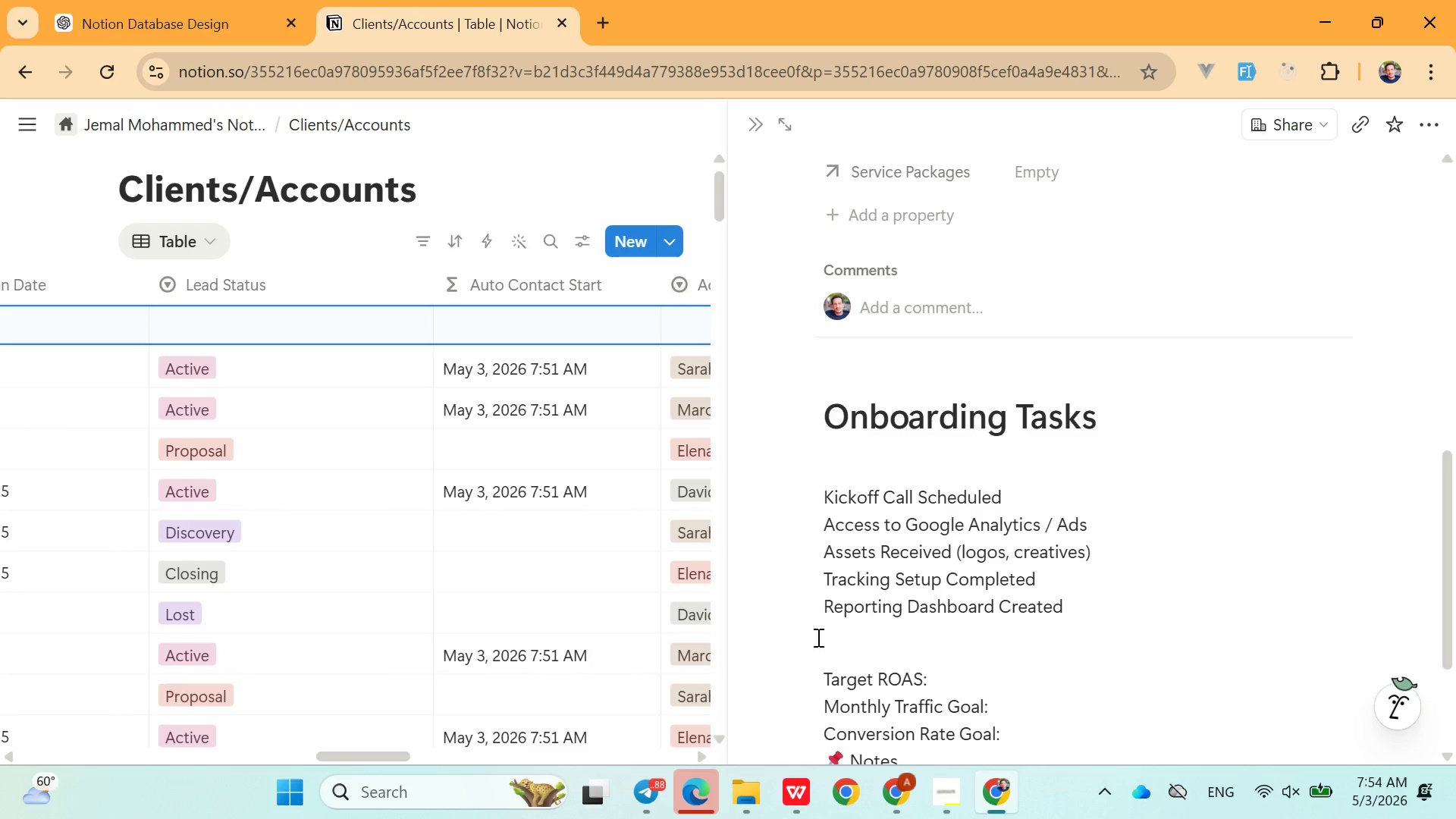 
hold_key(key=ControlLeft, duration=0.45)
 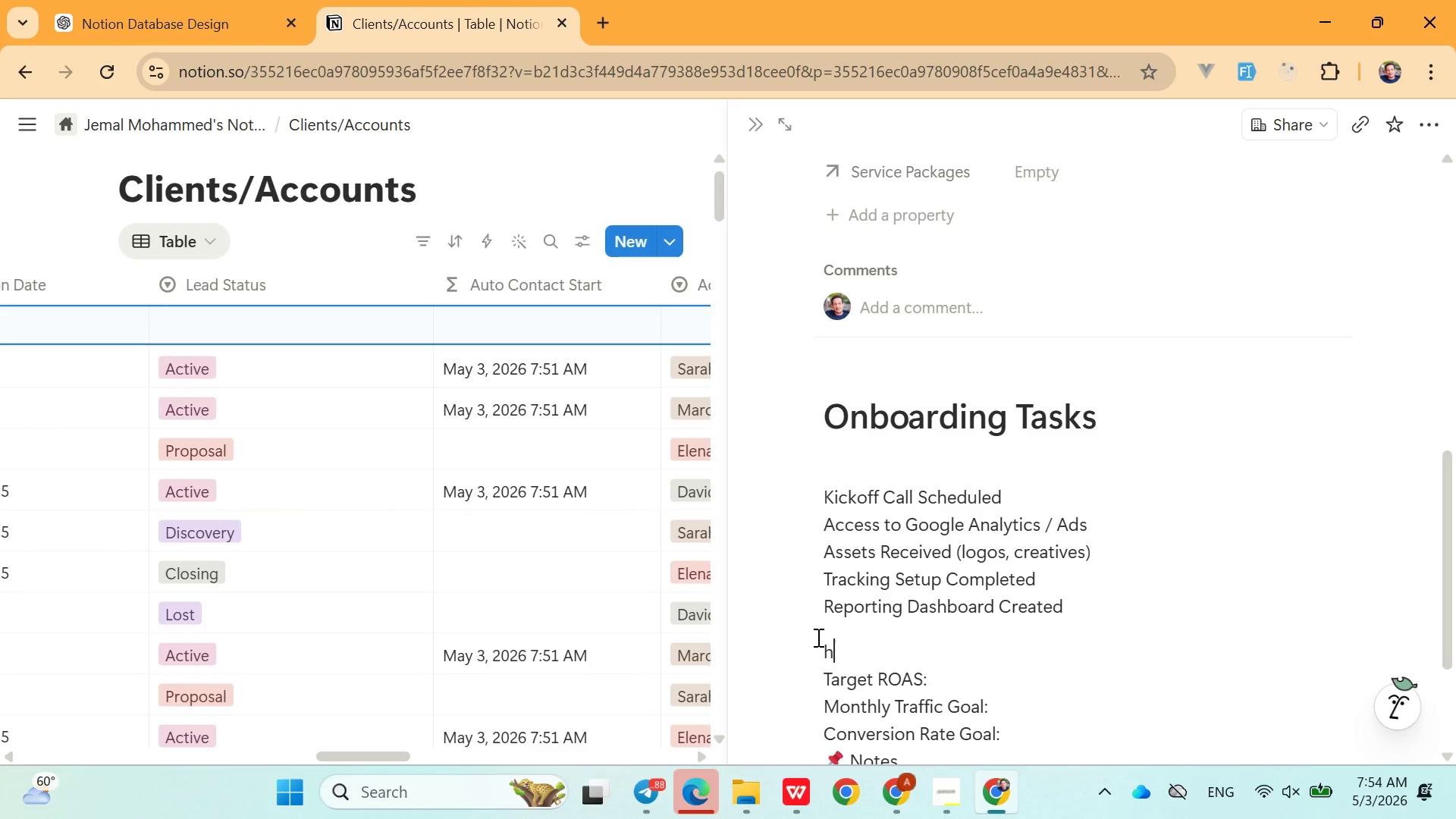 
key(H)
 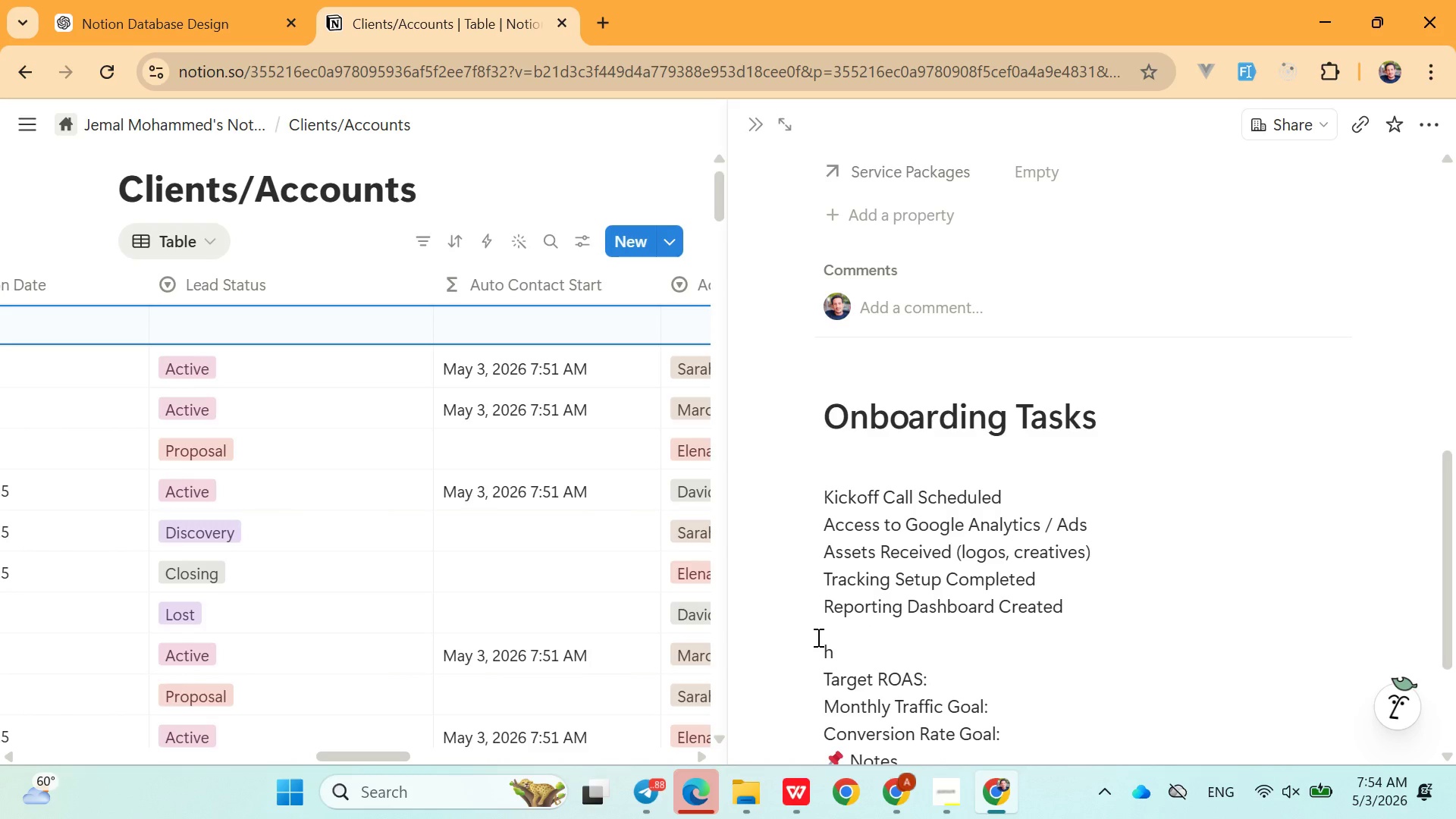 
key(Backspace)
 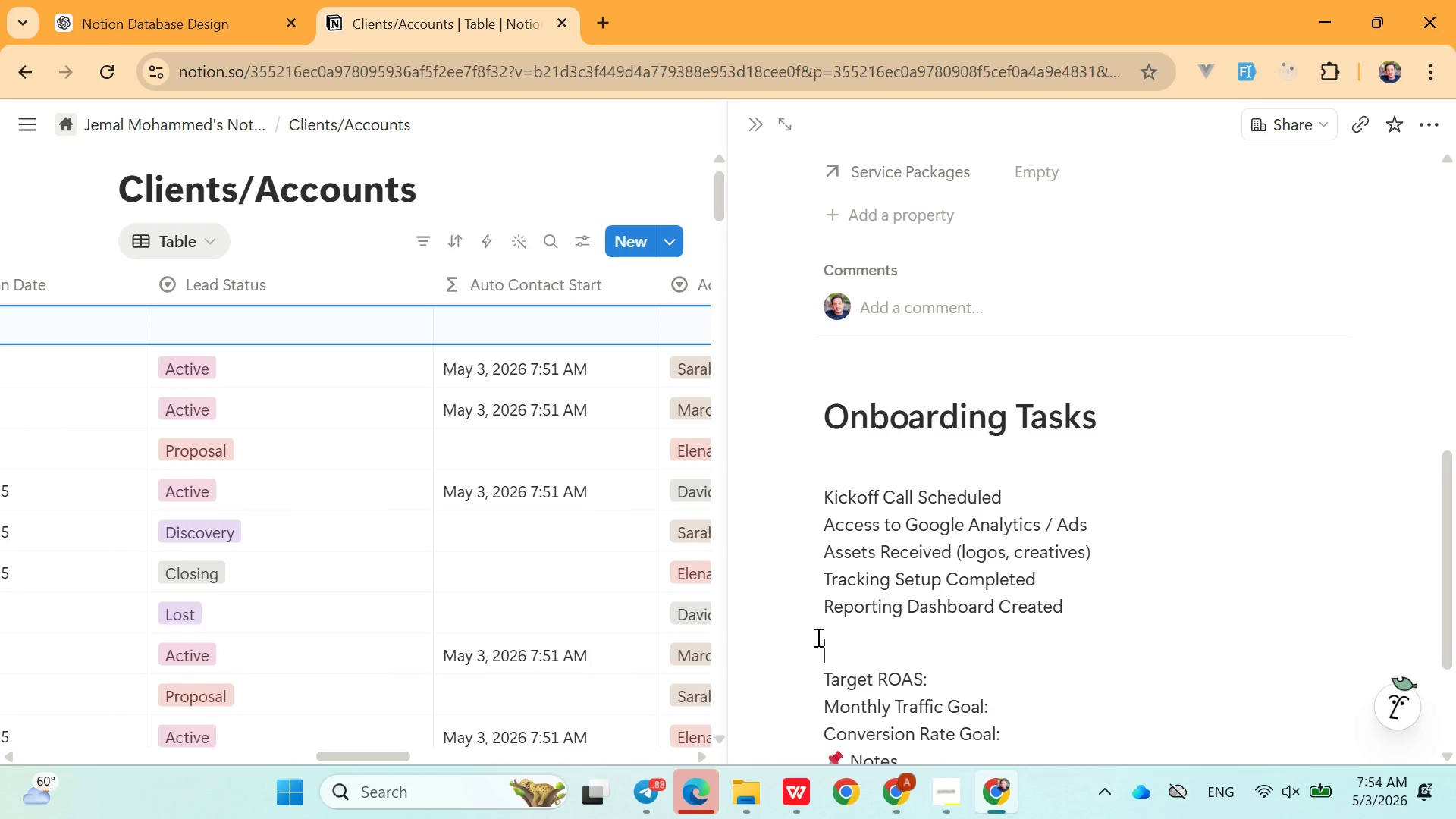 
key(Enter)
 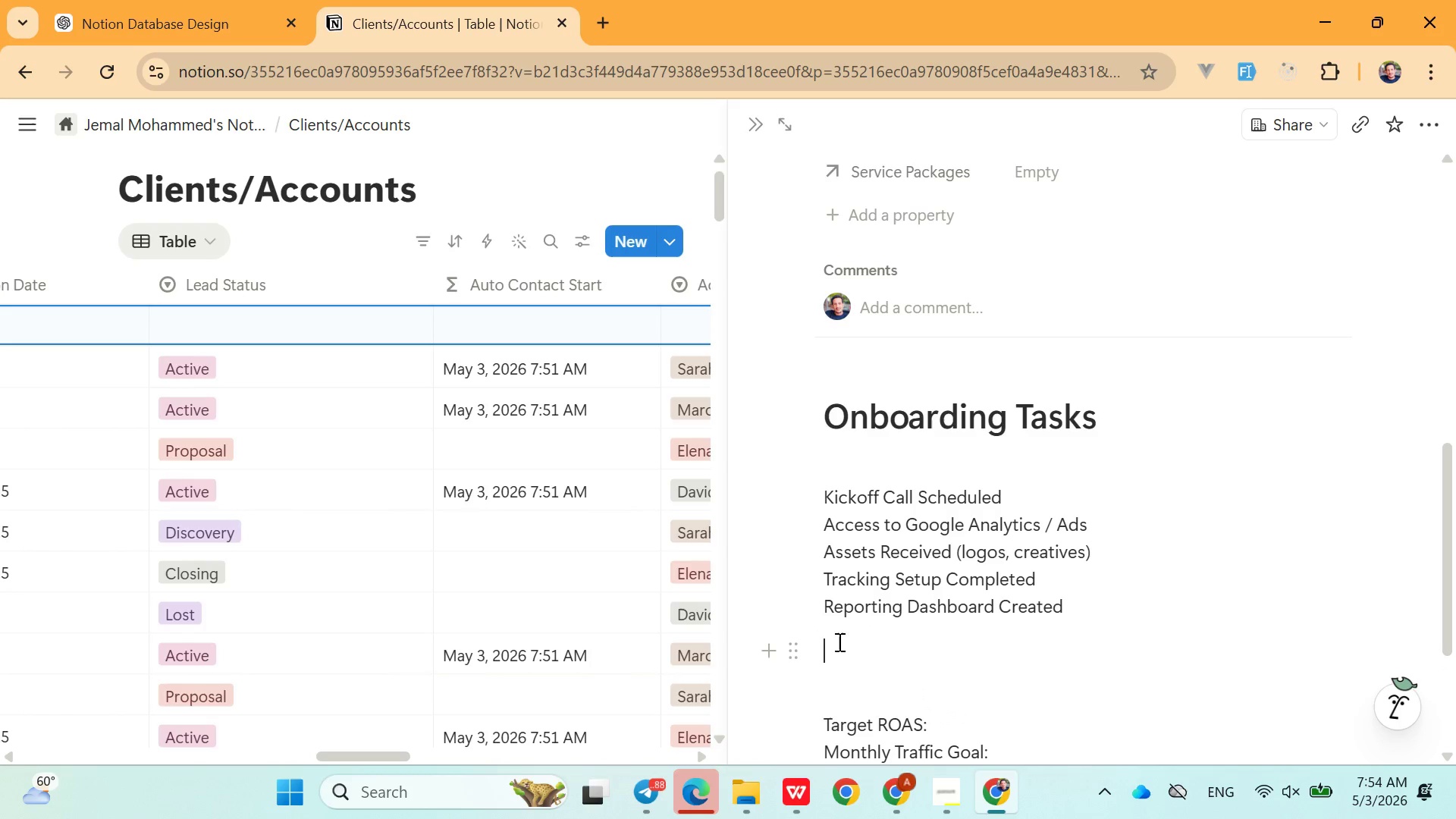 
double_click([838, 642])
 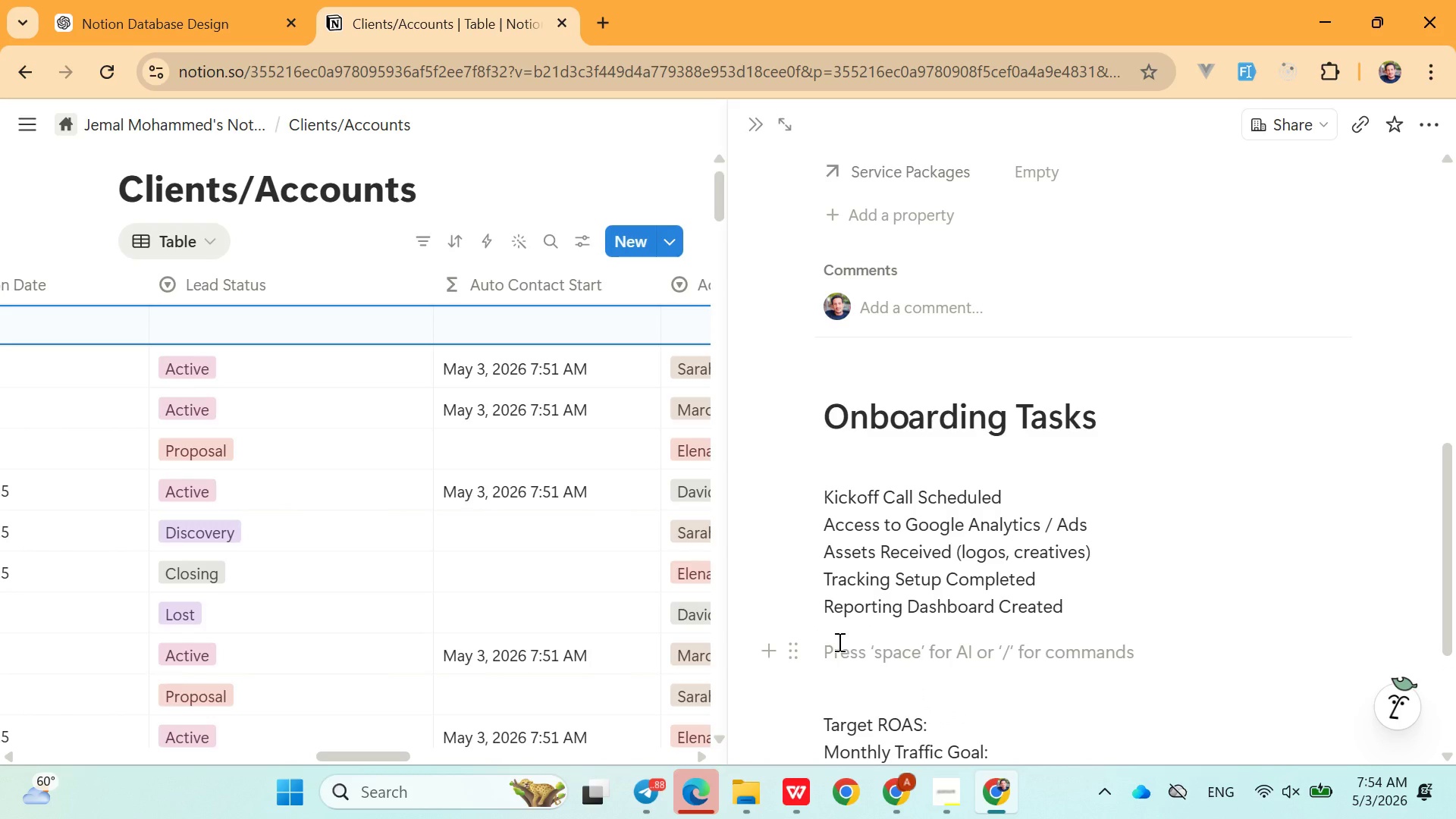 
key(Slash)
 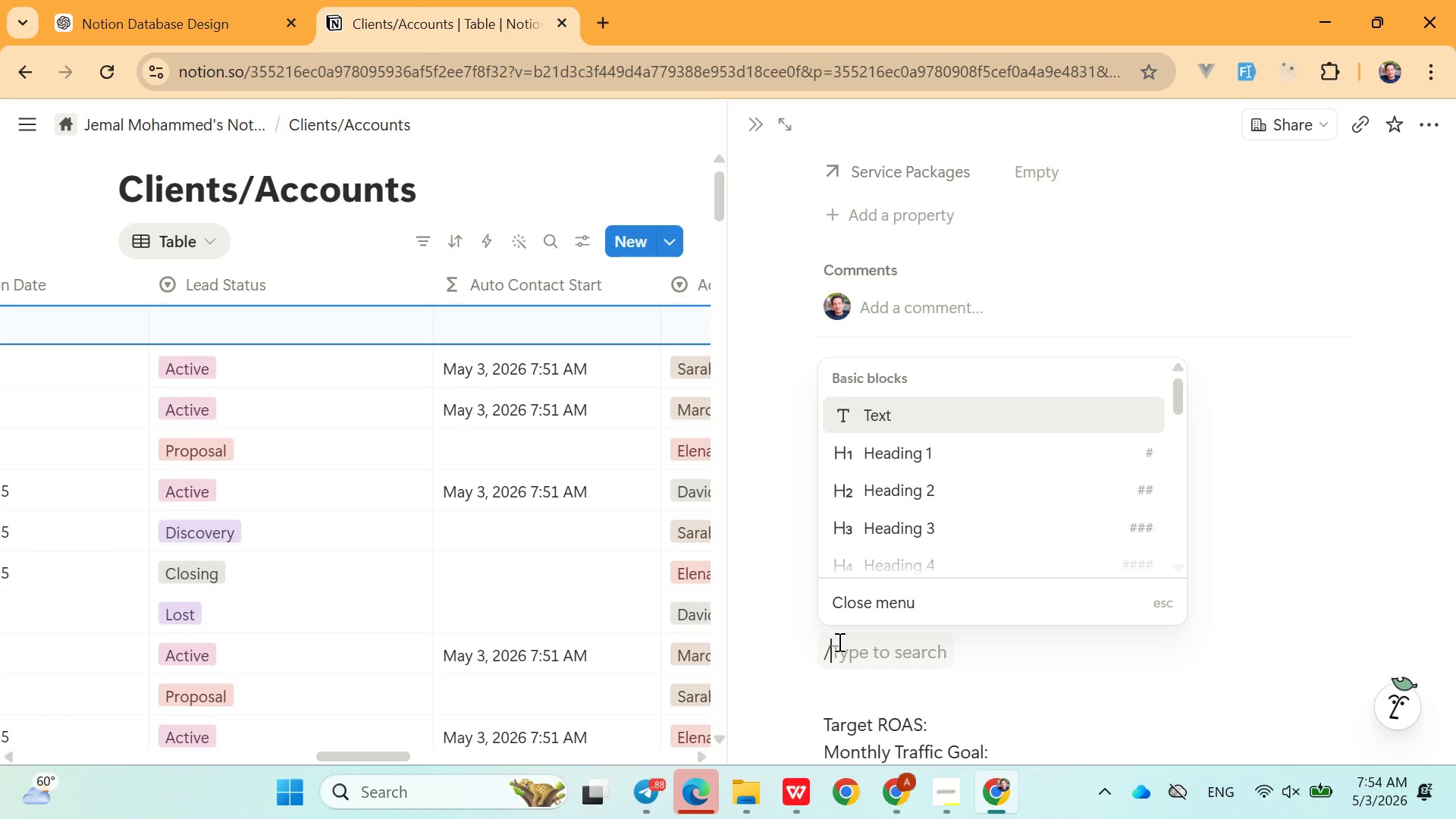 
key(J)
 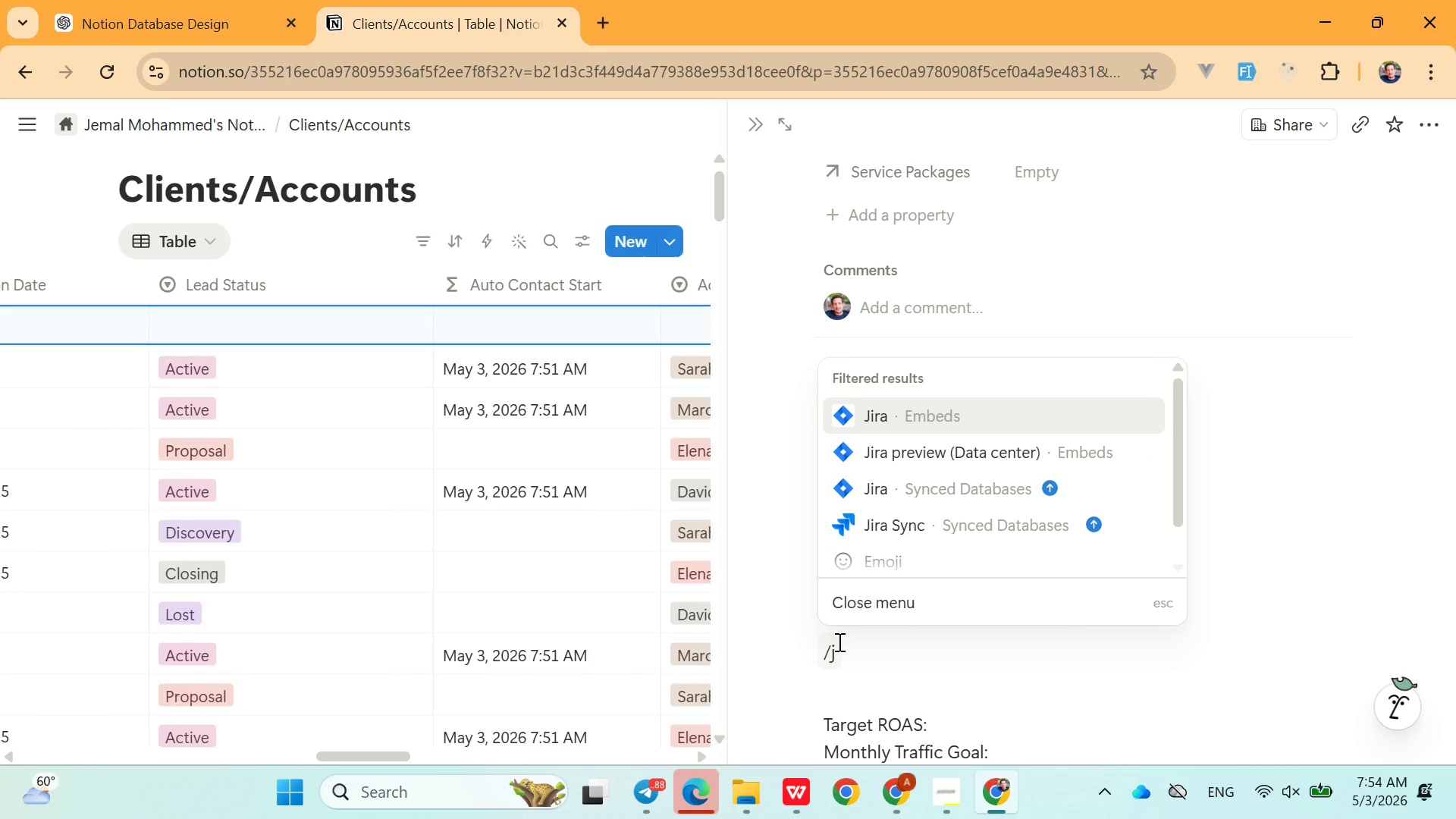 
key(Backspace)
 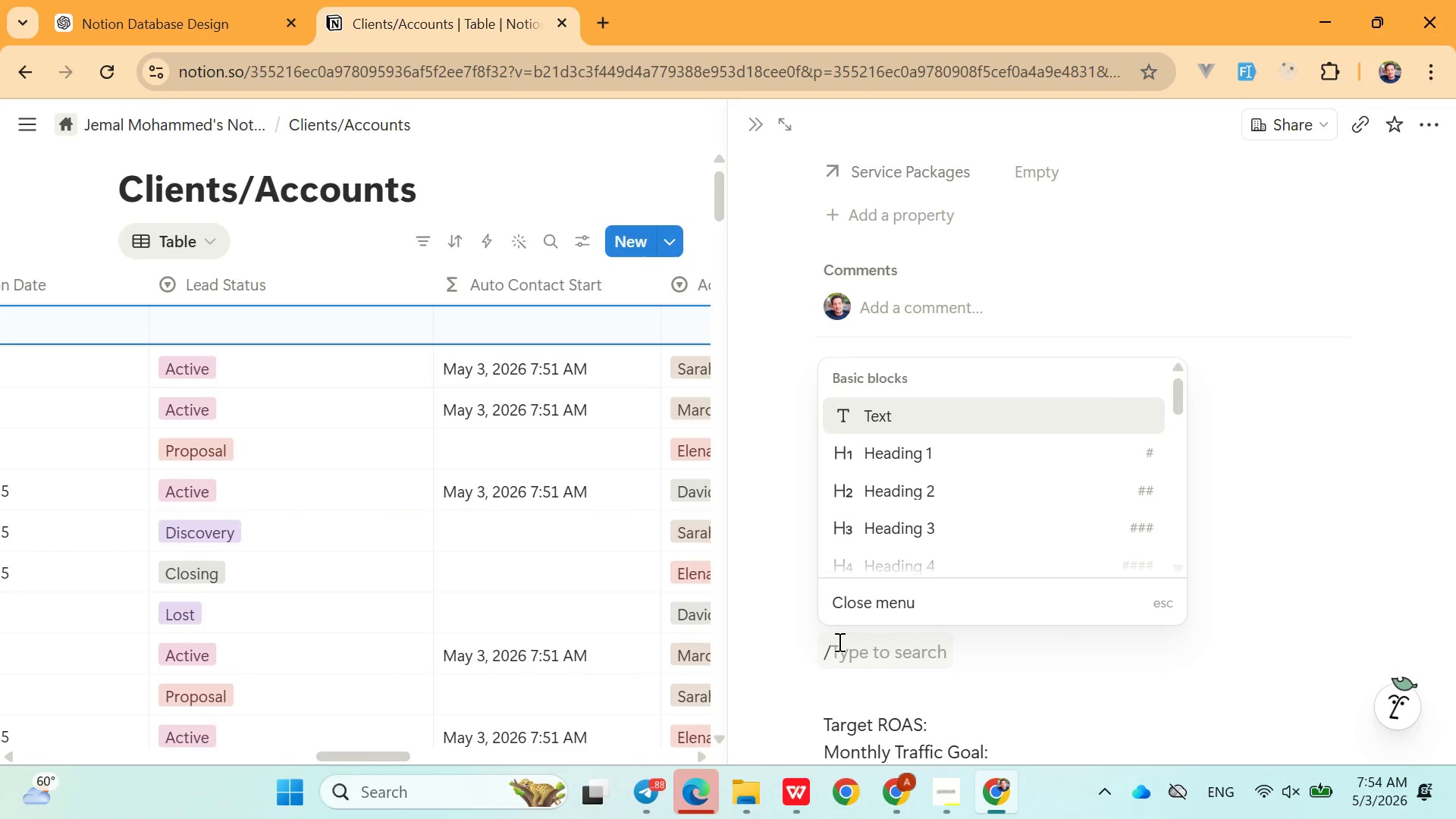 
key(H)
 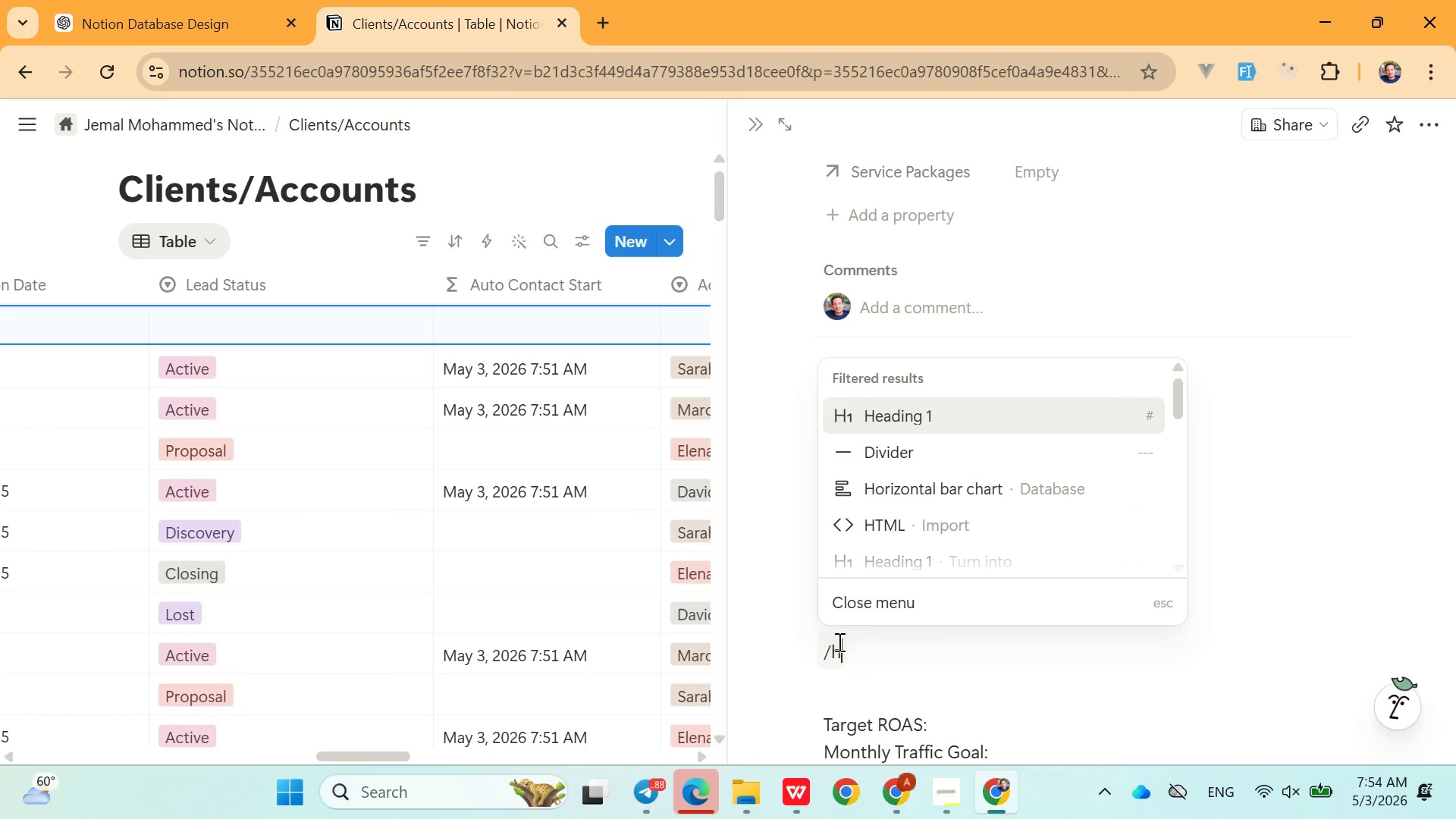 
double_click([838, 642])
 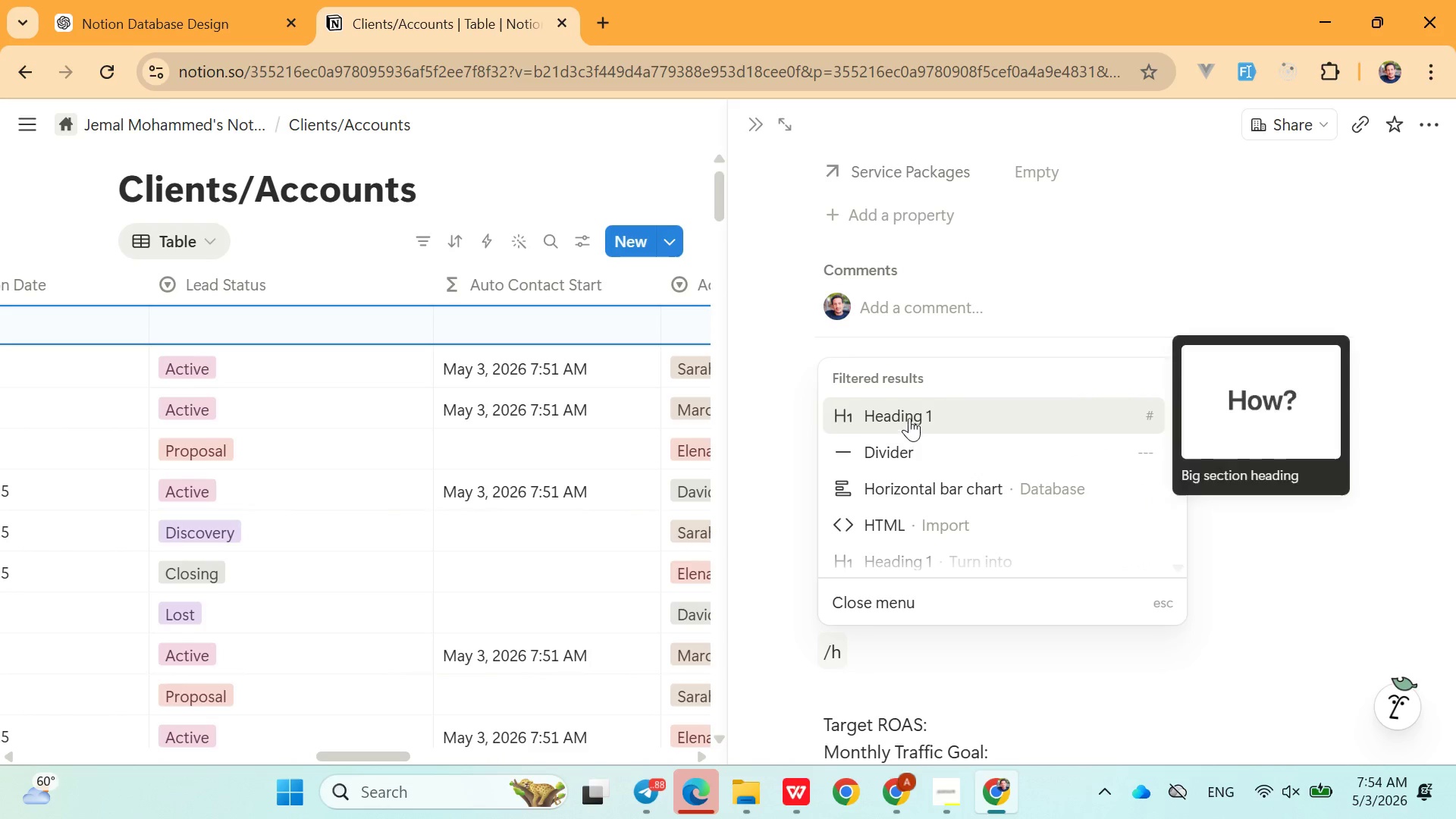 
left_click([910, 417])
 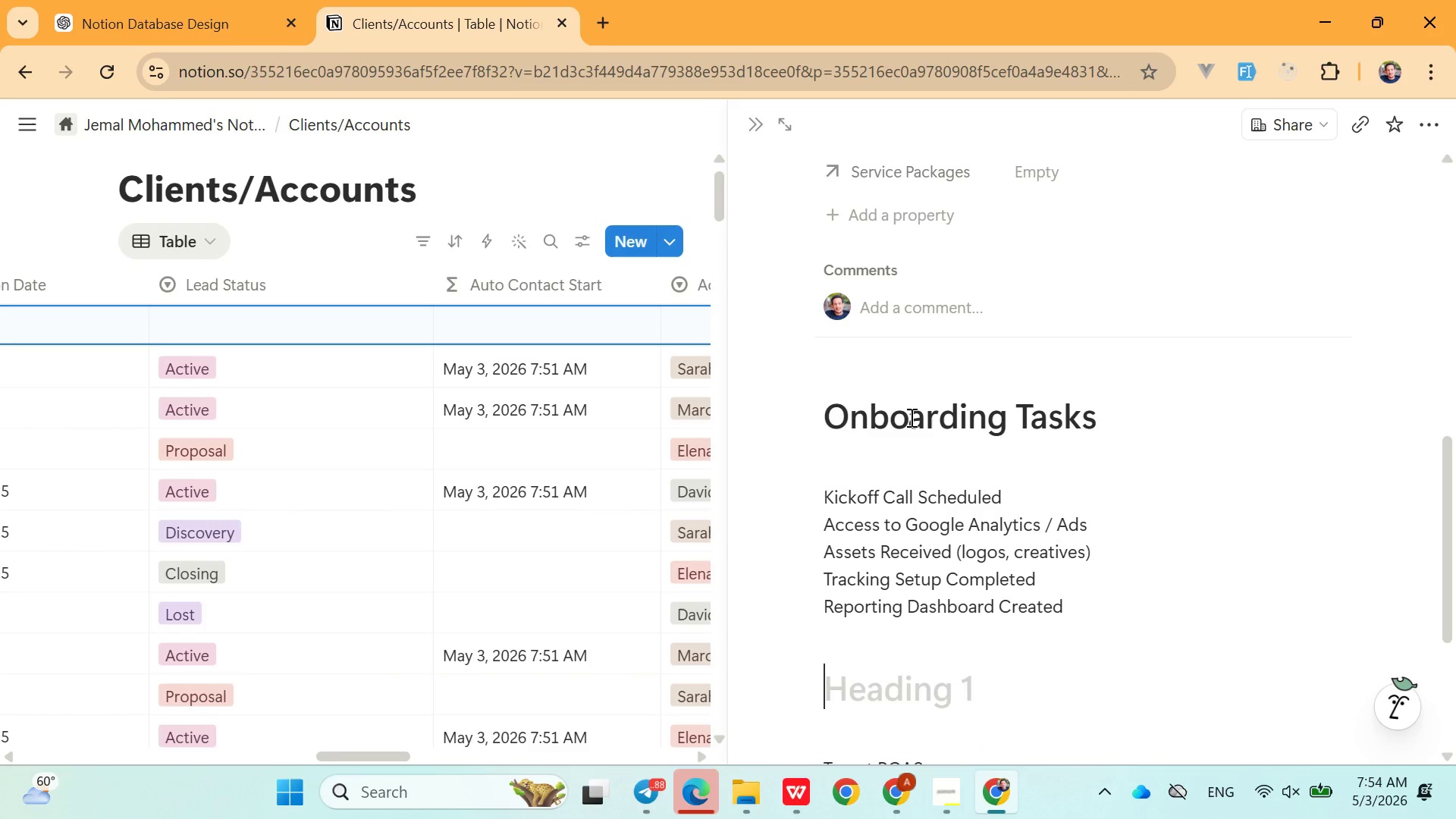 
hold_key(key=ControlLeft, duration=0.33)